 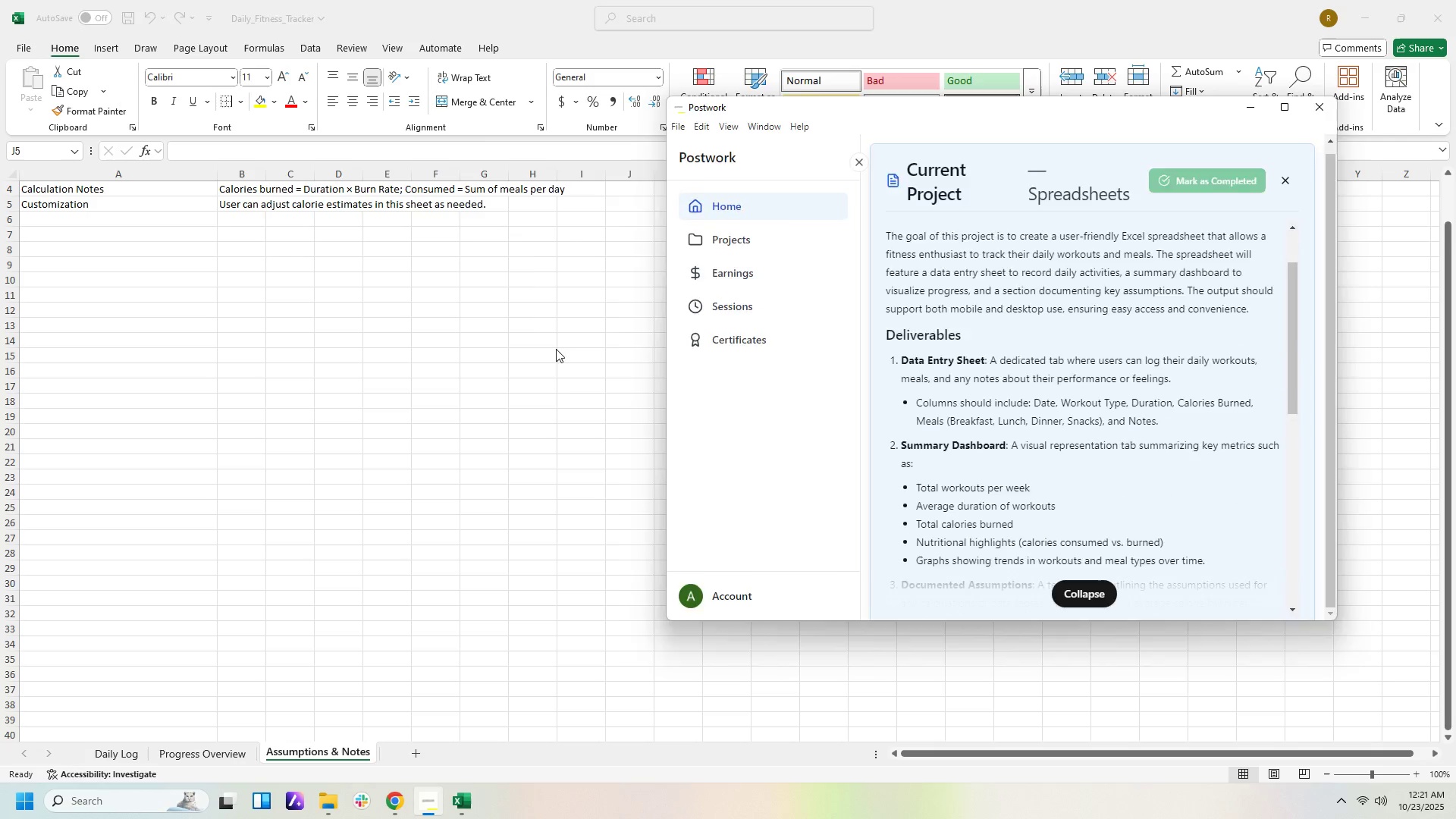 
left_click([556, 349])
 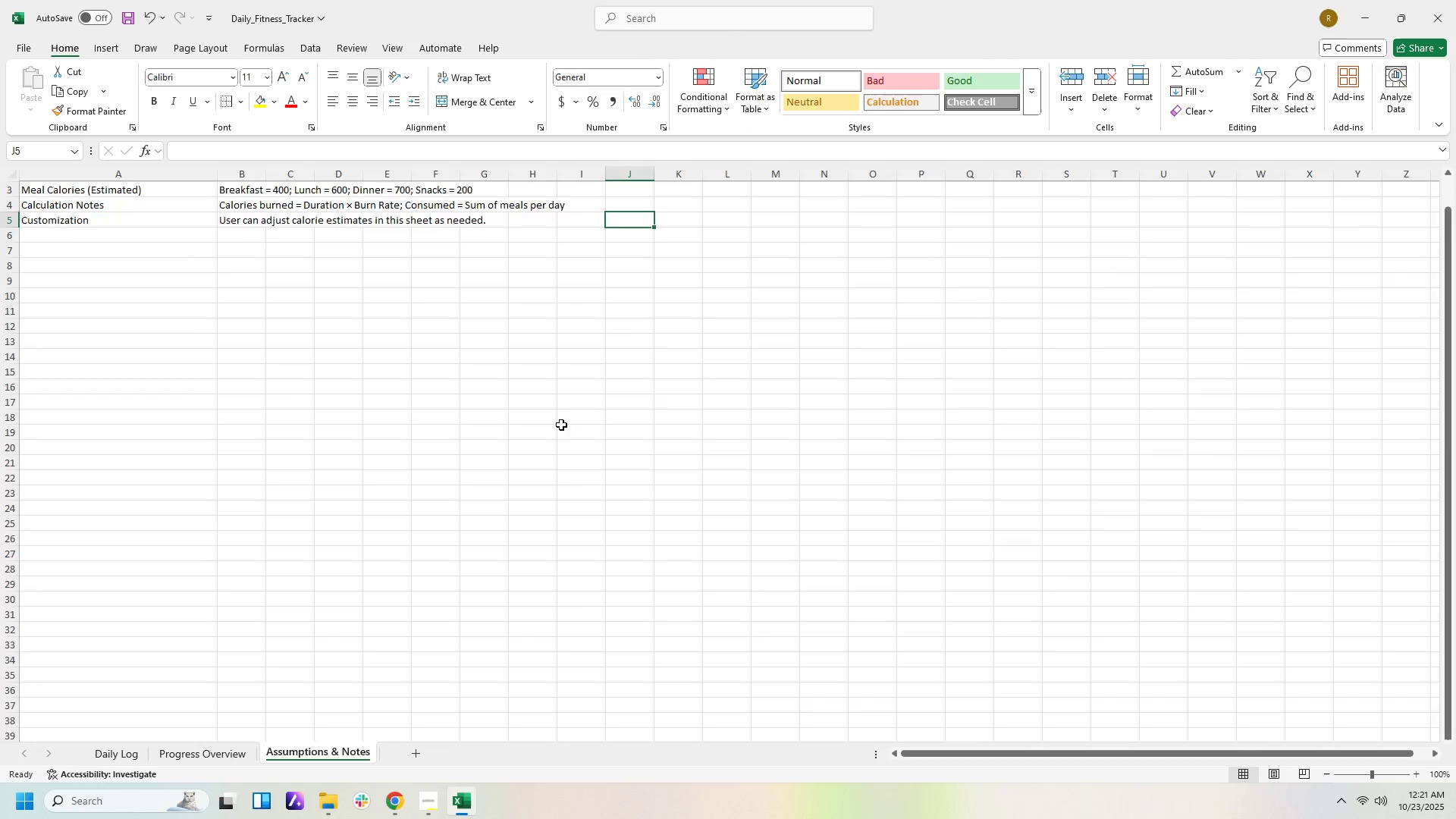 
scroll: coordinate [579, 424], scroll_direction: up, amount: 6.0
 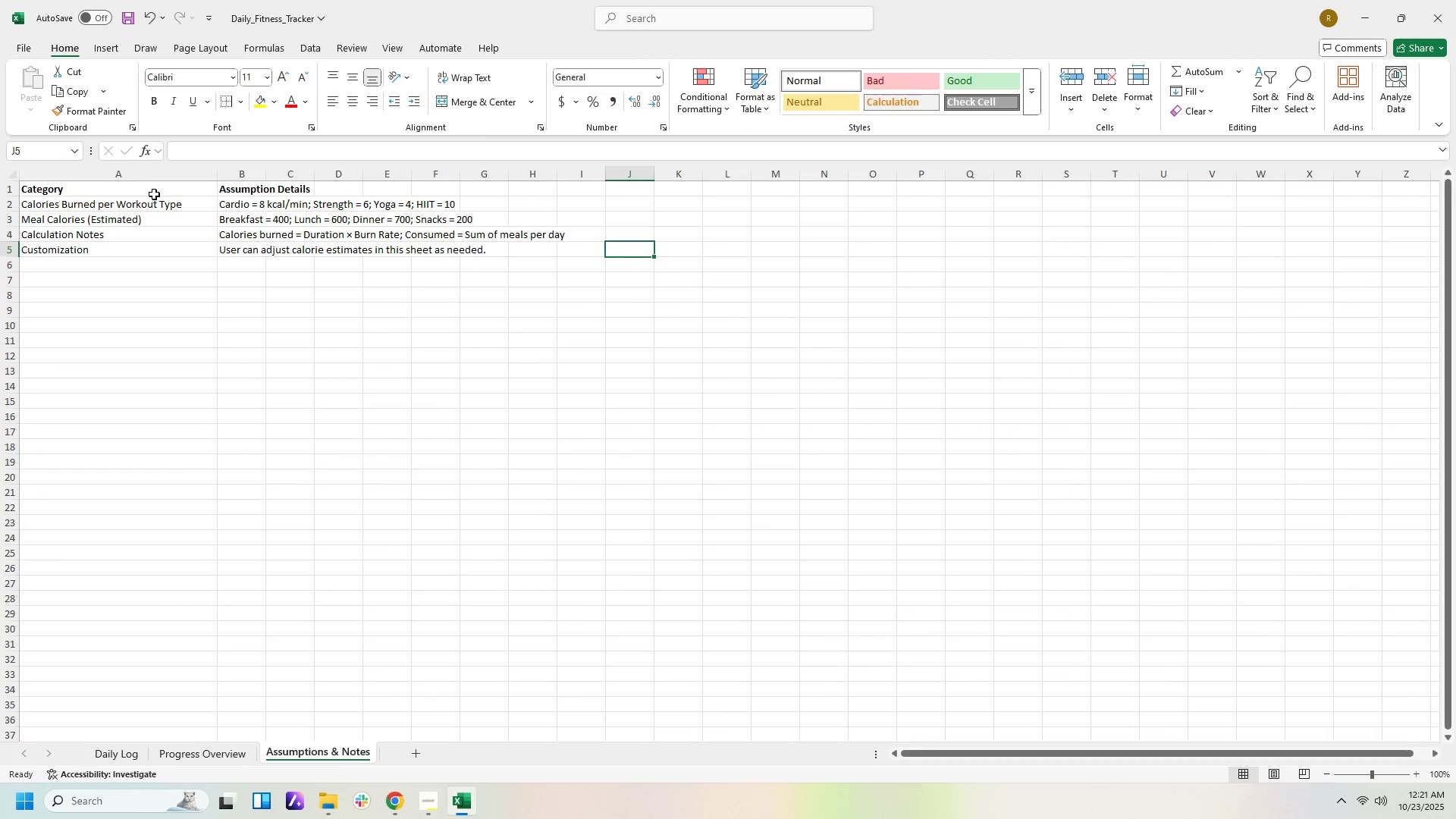 
left_click_drag(start_coordinate=[146, 191], to_coordinate=[168, 193])
 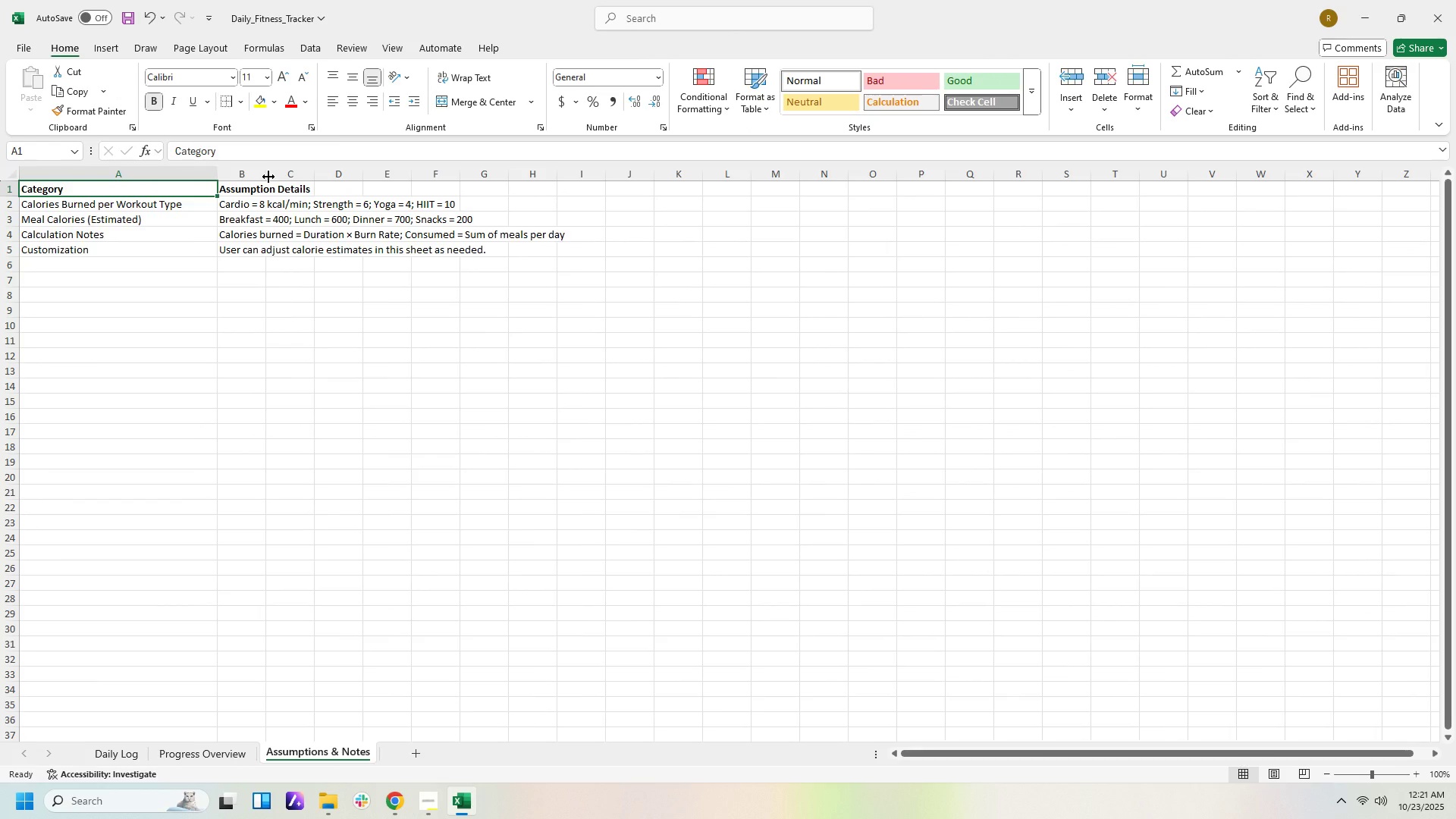 
left_click_drag(start_coordinate=[268, 176], to_coordinate=[596, 175])
 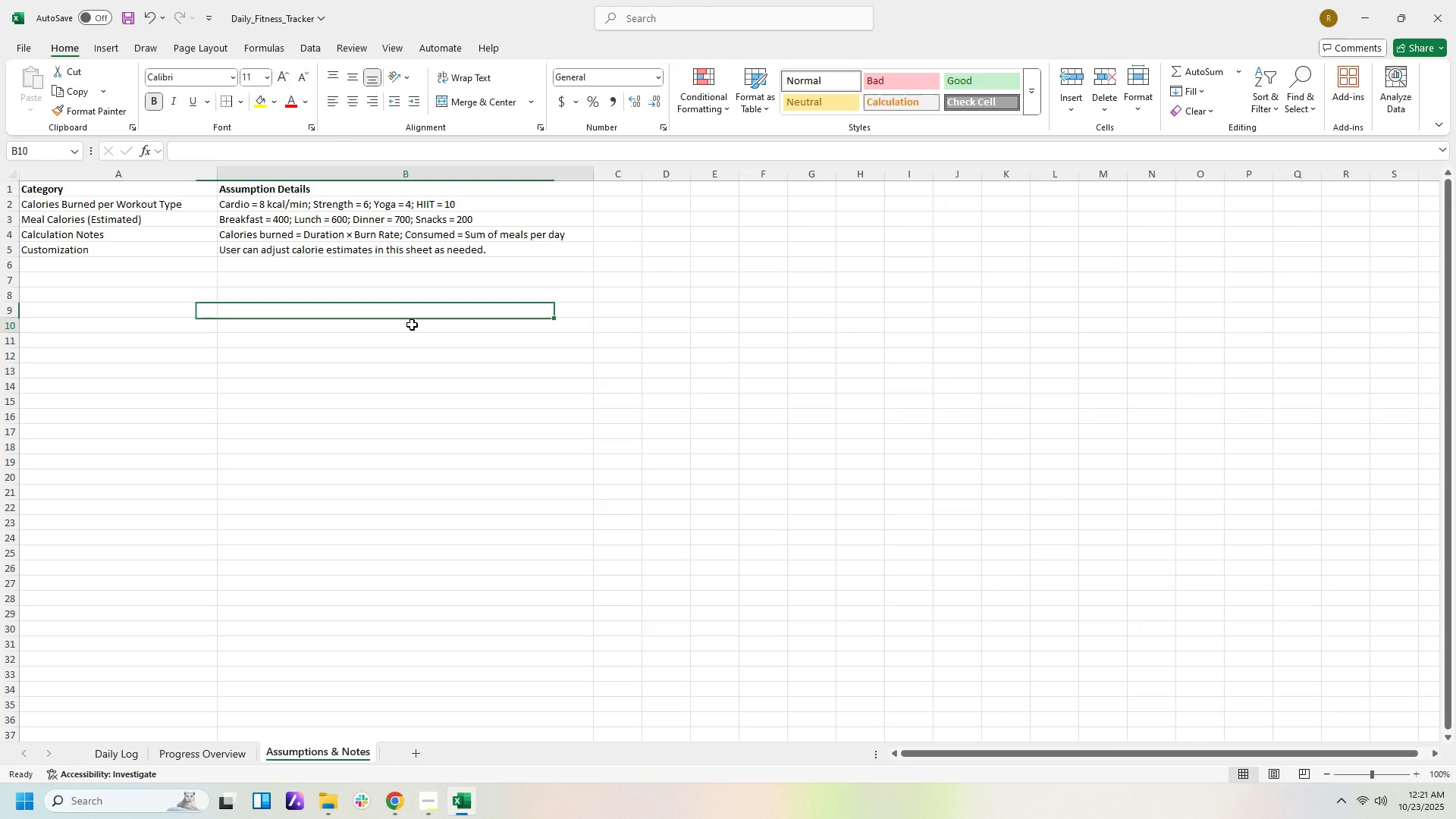 
left_click([412, 325])
 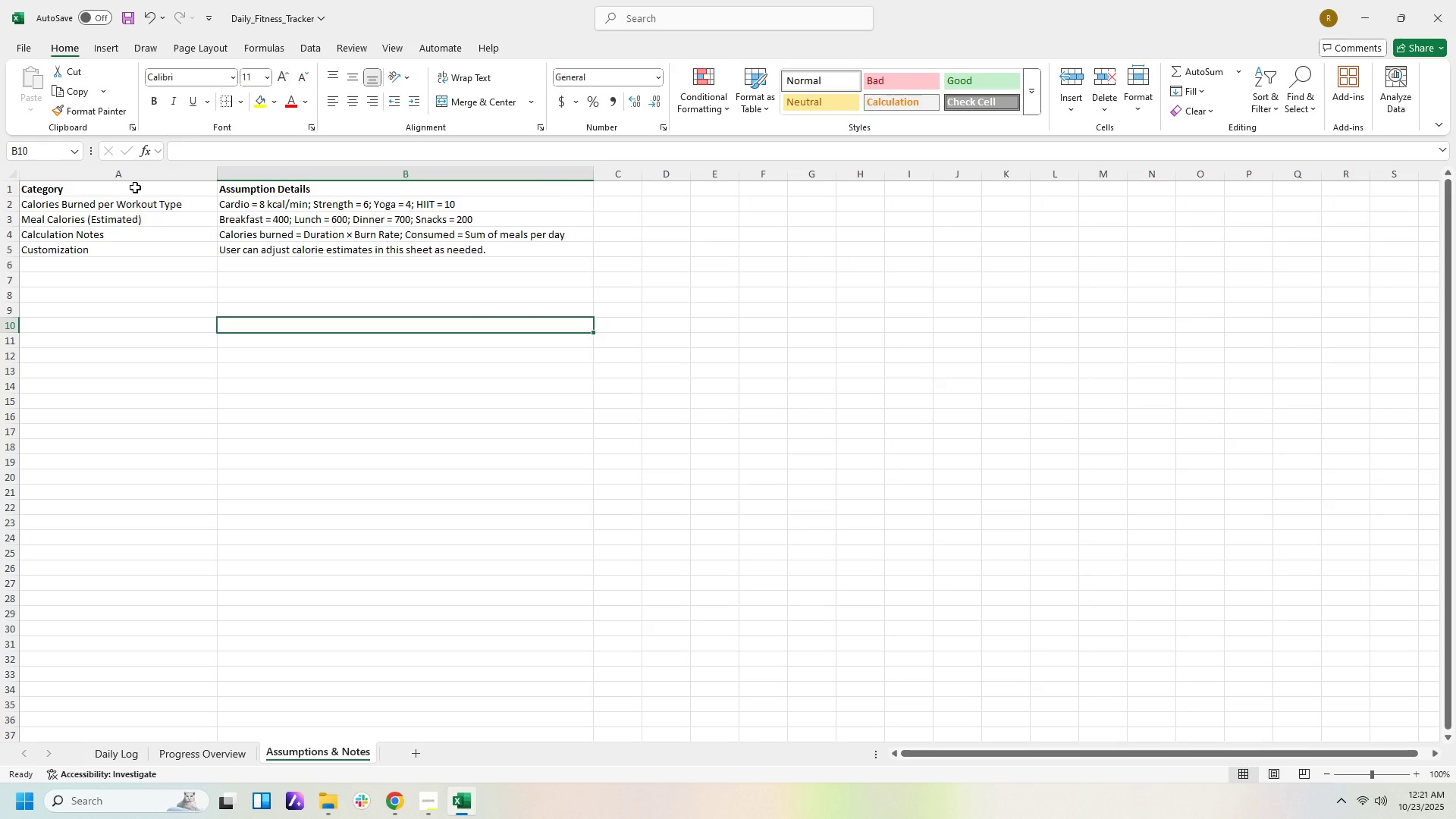 
left_click_drag(start_coordinate=[135, 187], to_coordinate=[343, 187])
 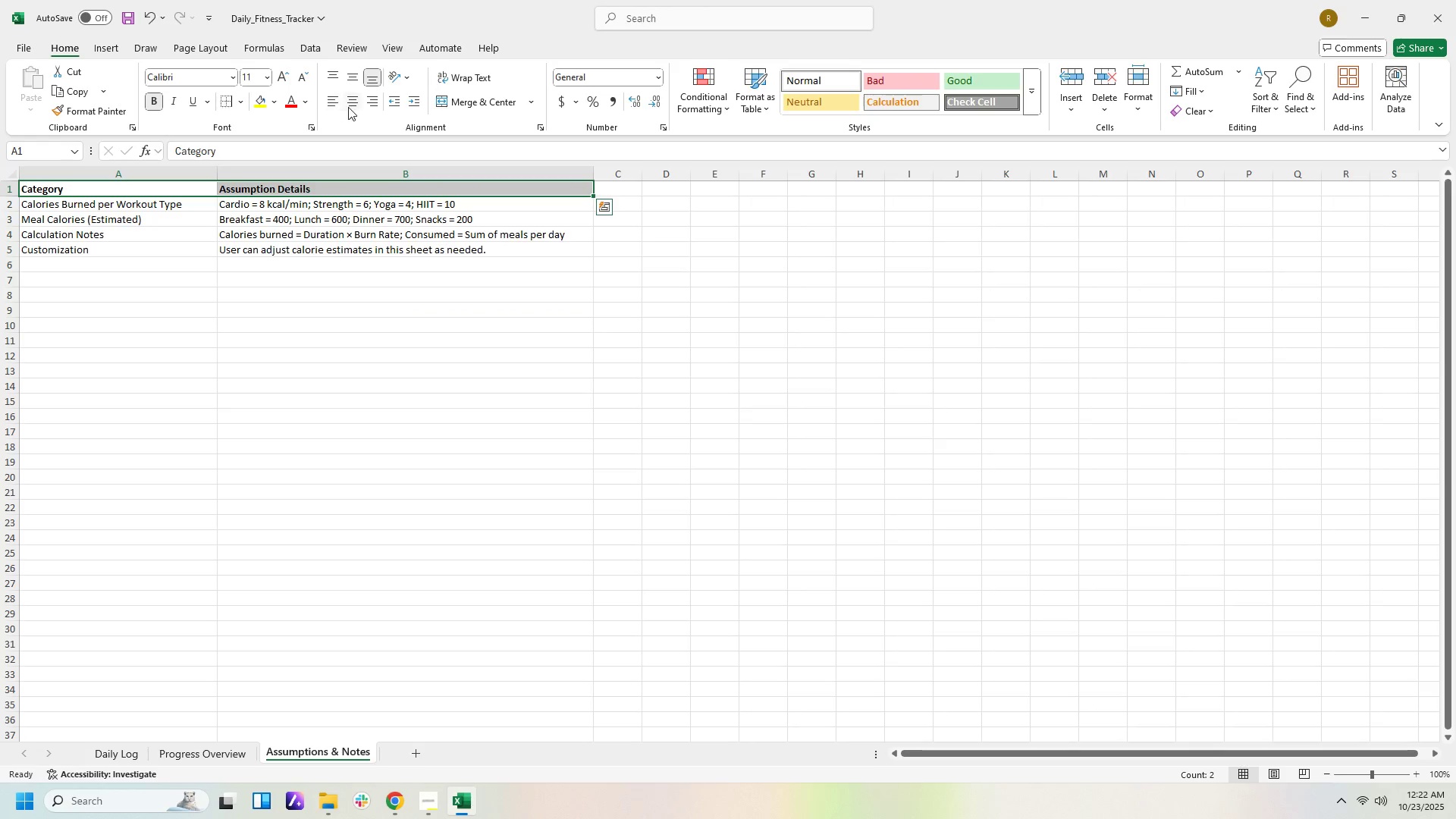 
left_click([351, 107])
 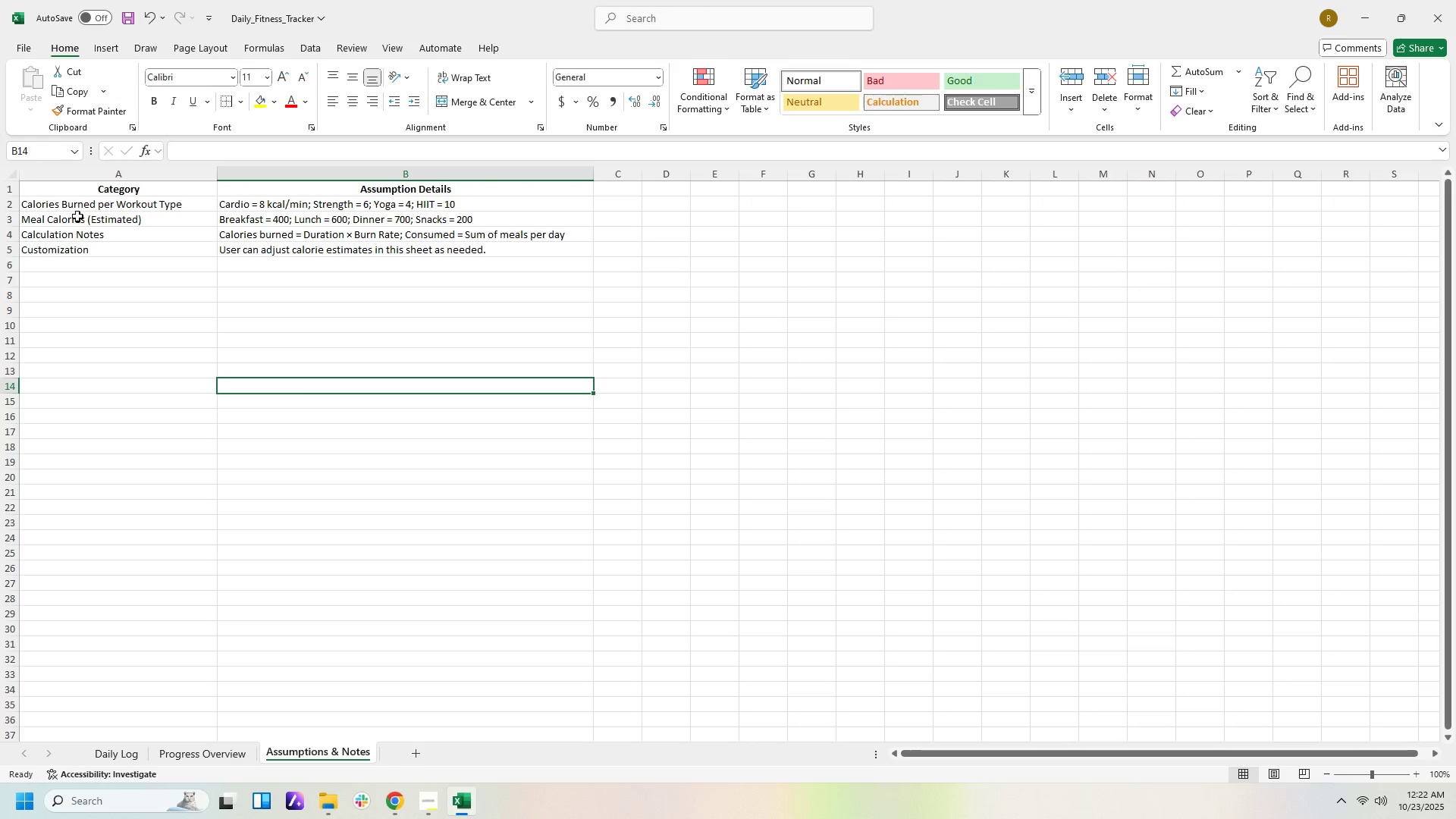 
left_click_drag(start_coordinate=[73, 202], to_coordinate=[347, 252])
 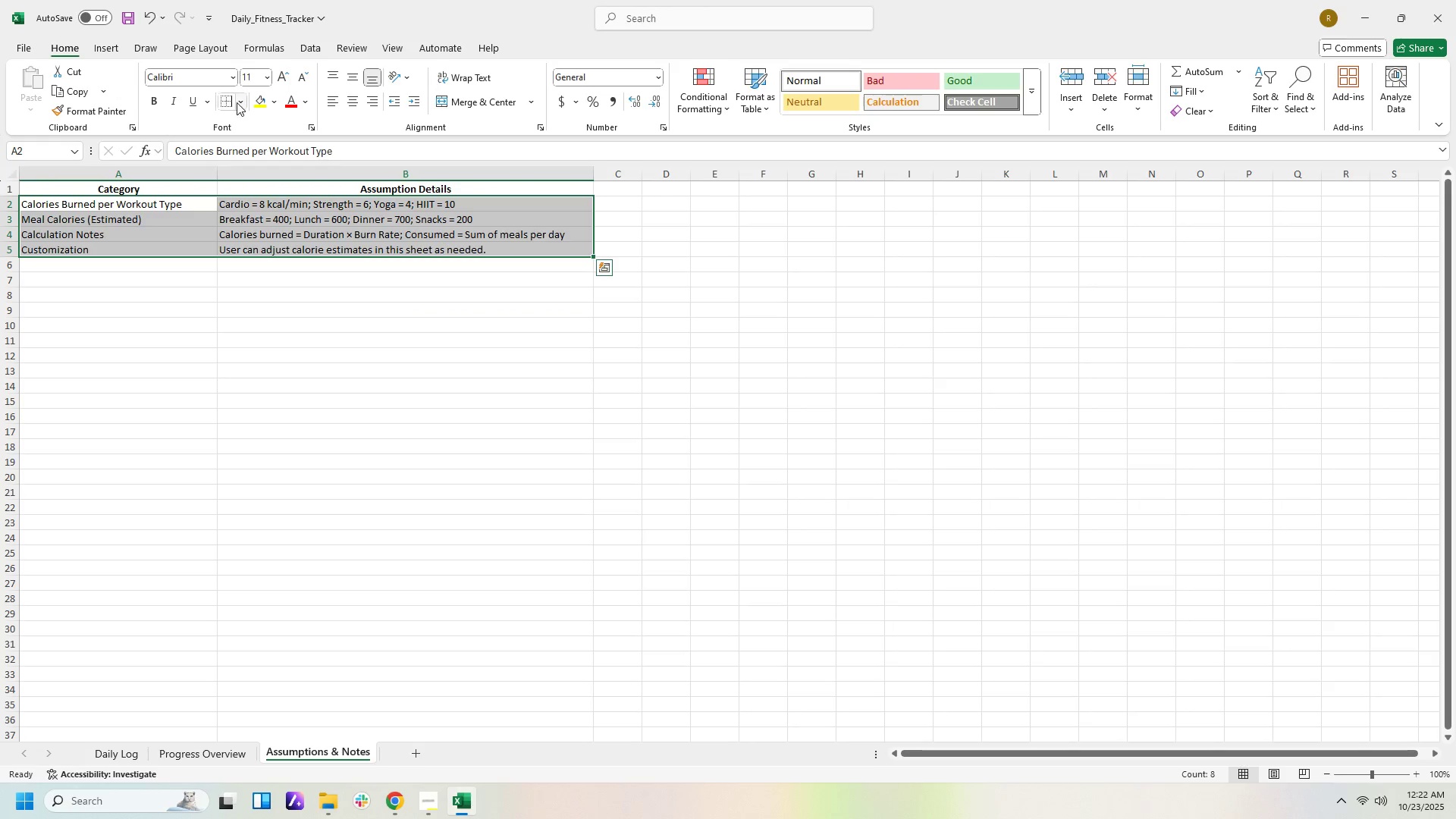 
left_click([237, 102])
 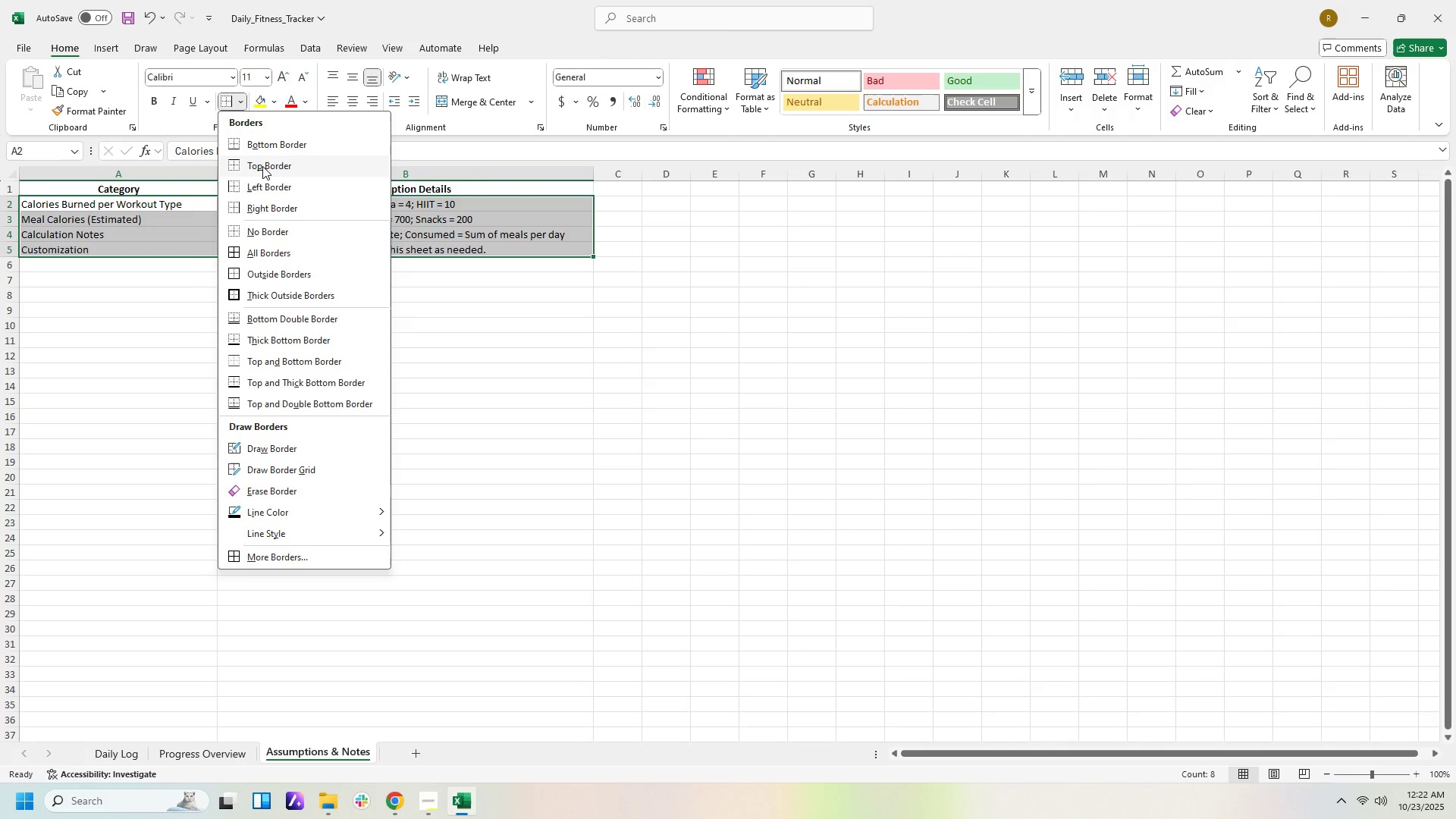 
left_click([262, 165])
 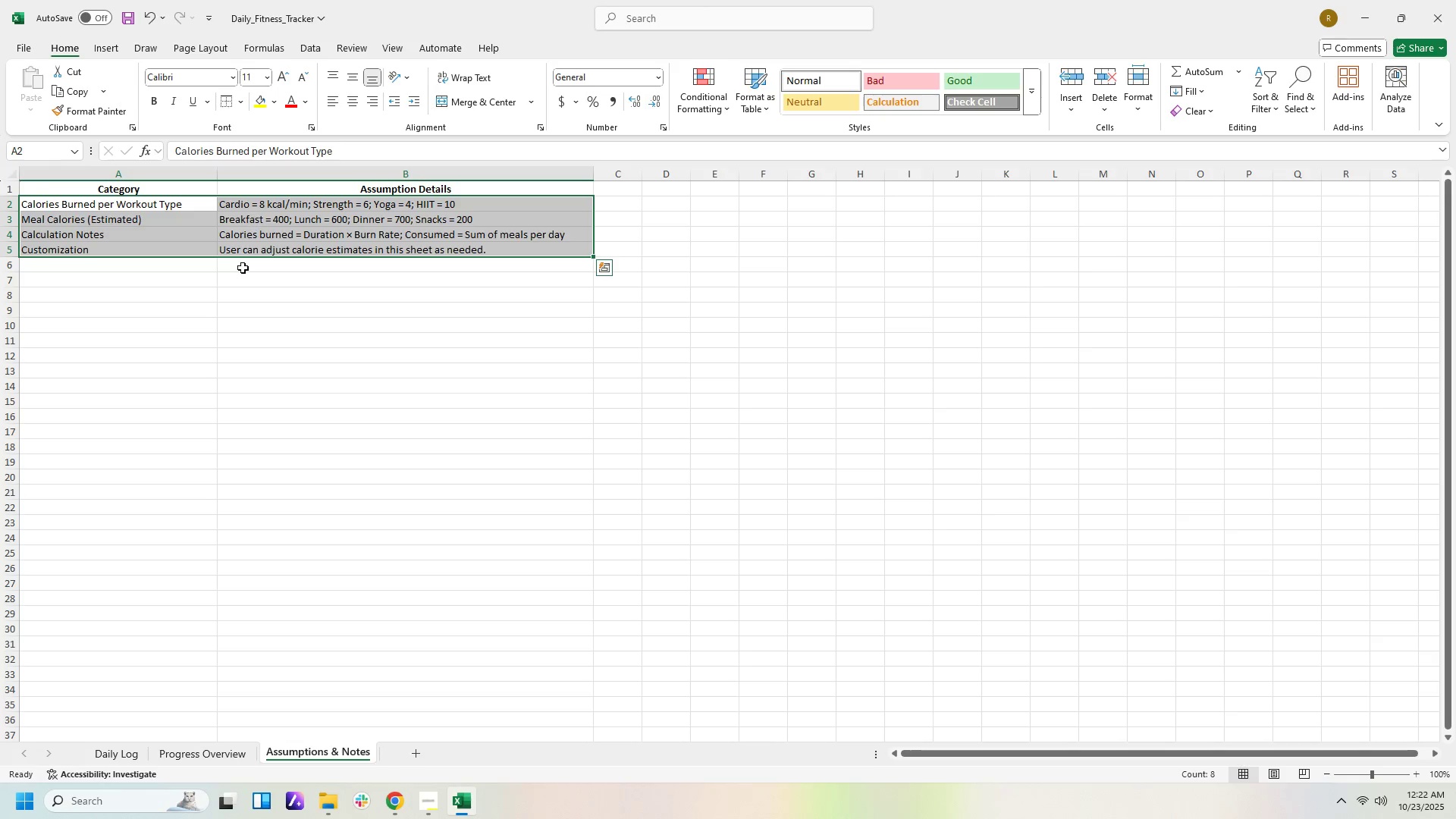 
left_click([243, 280])
 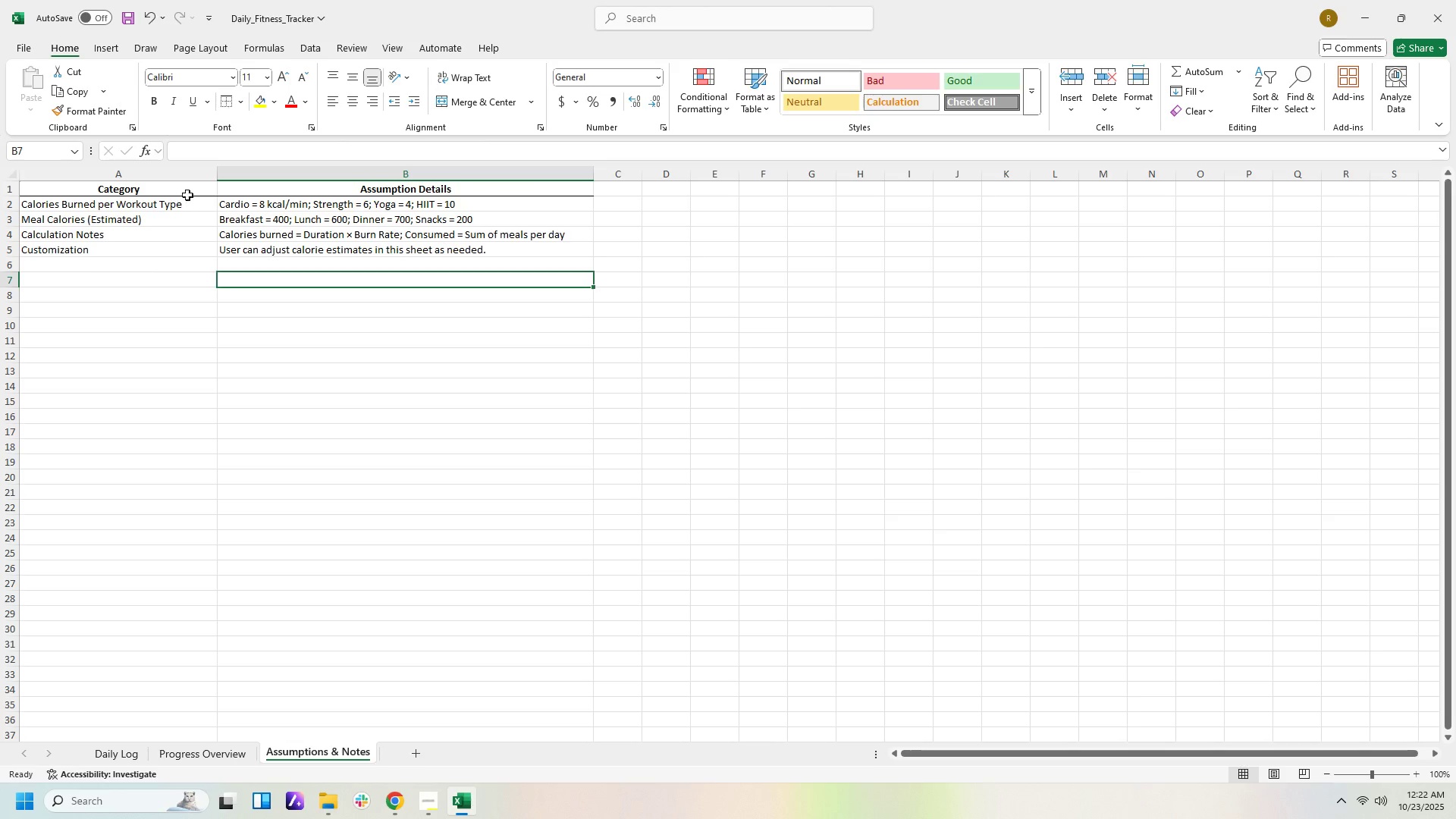 
left_click_drag(start_coordinate=[193, 187], to_coordinate=[200, 240])
 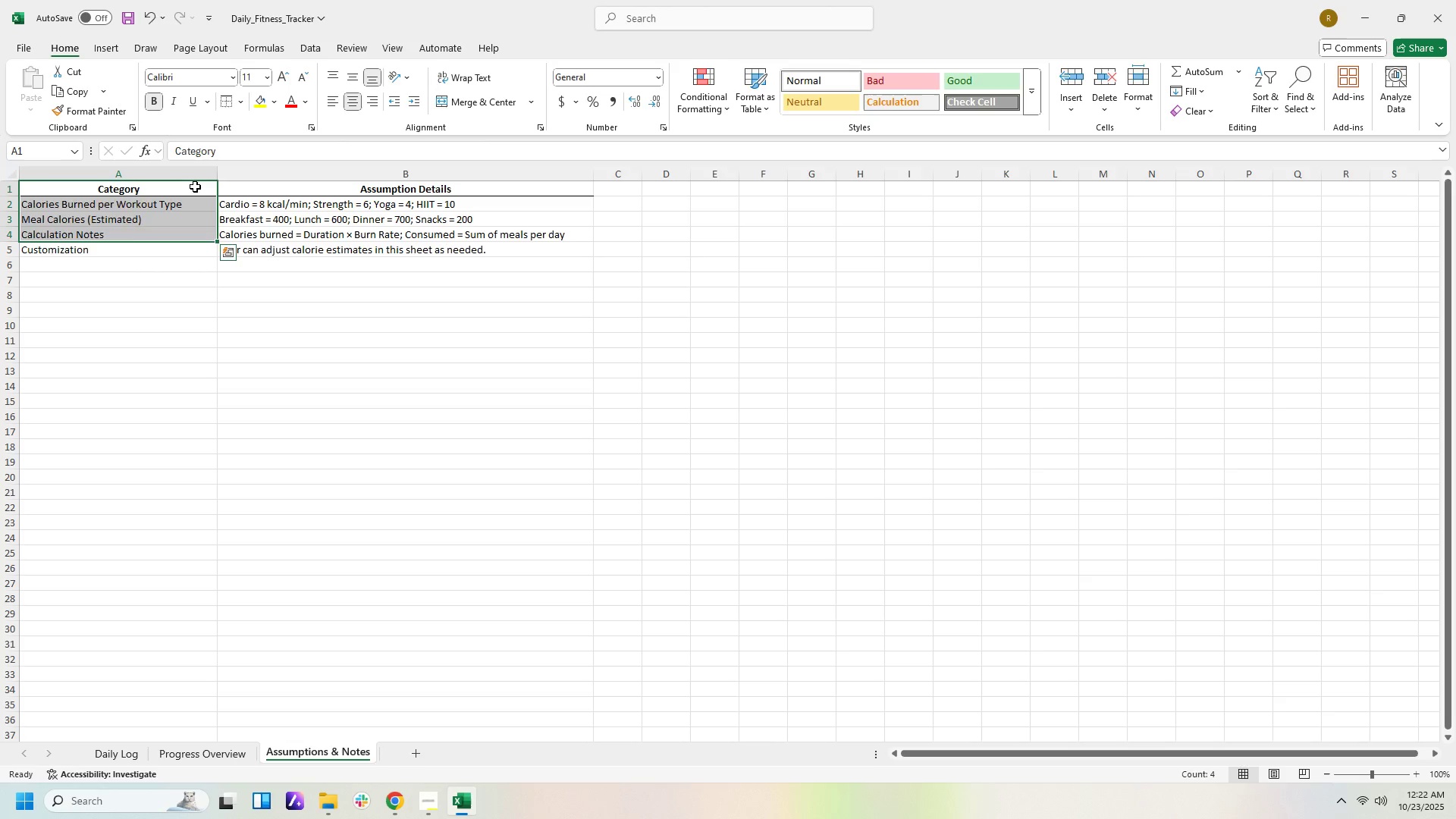 
left_click_drag(start_coordinate=[195, 187], to_coordinate=[459, 259])
 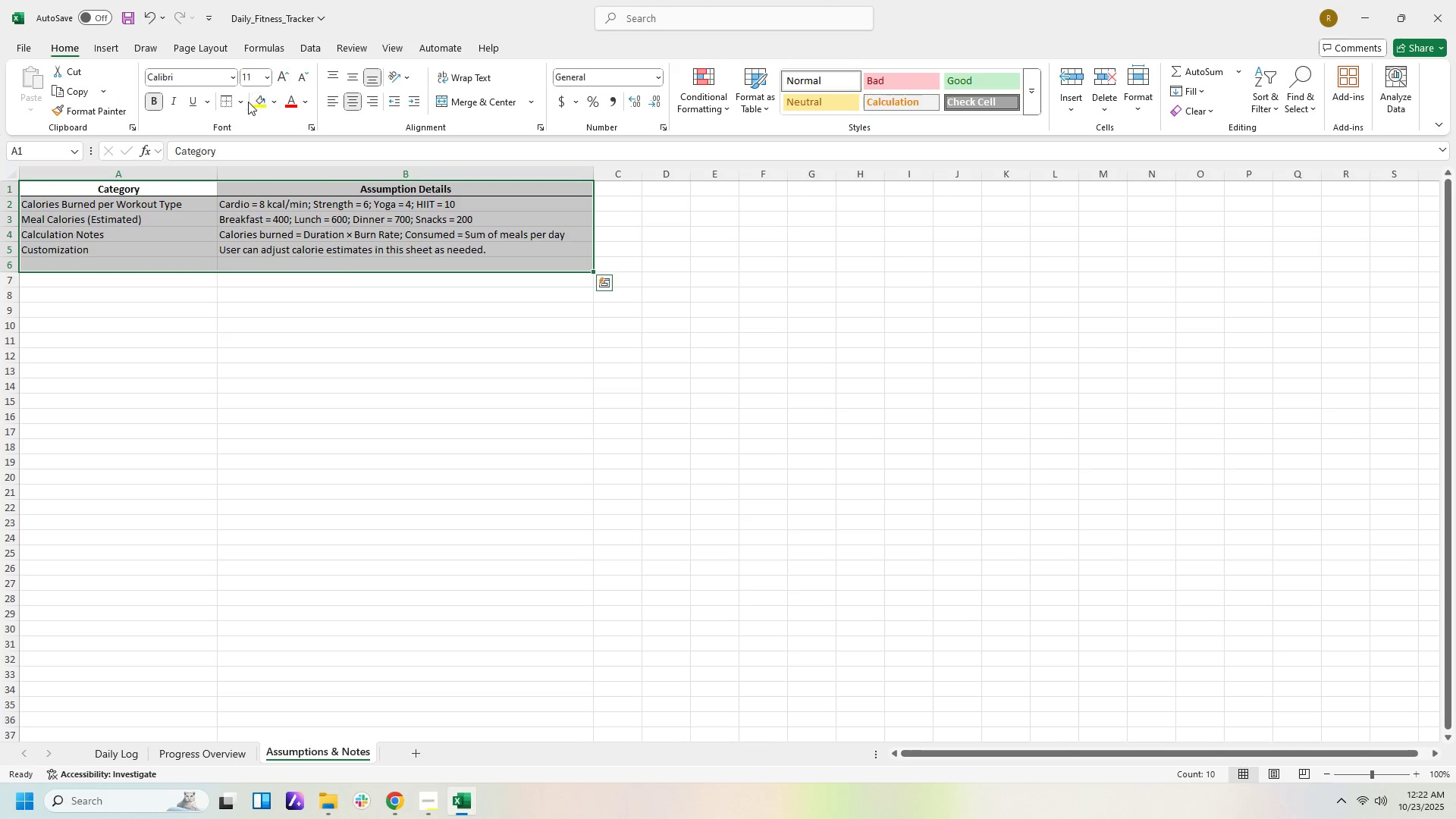 
left_click([243, 99])
 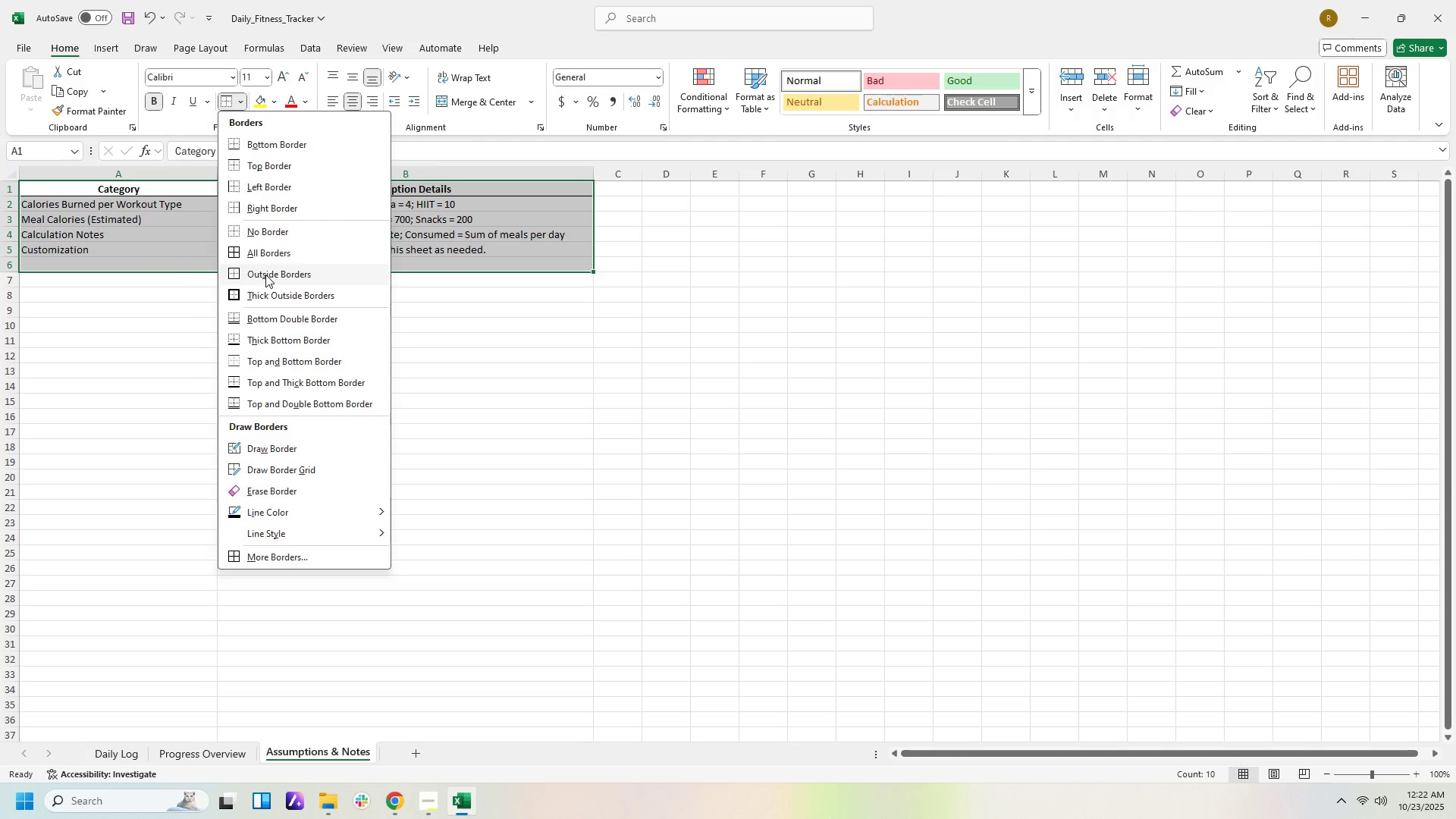 
double_click([416, 396])
 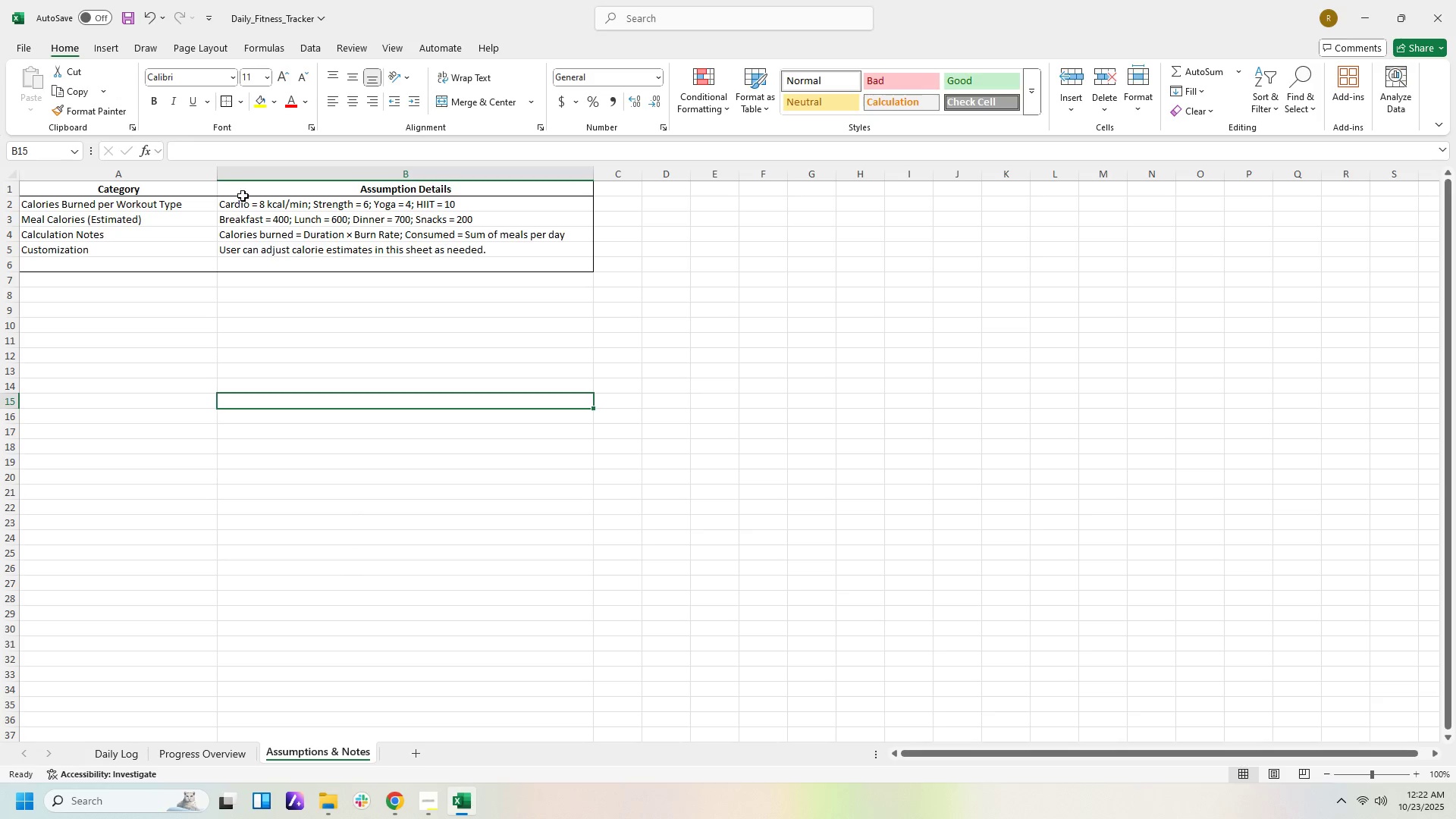 
left_click_drag(start_coordinate=[243, 193], to_coordinate=[243, 262])
 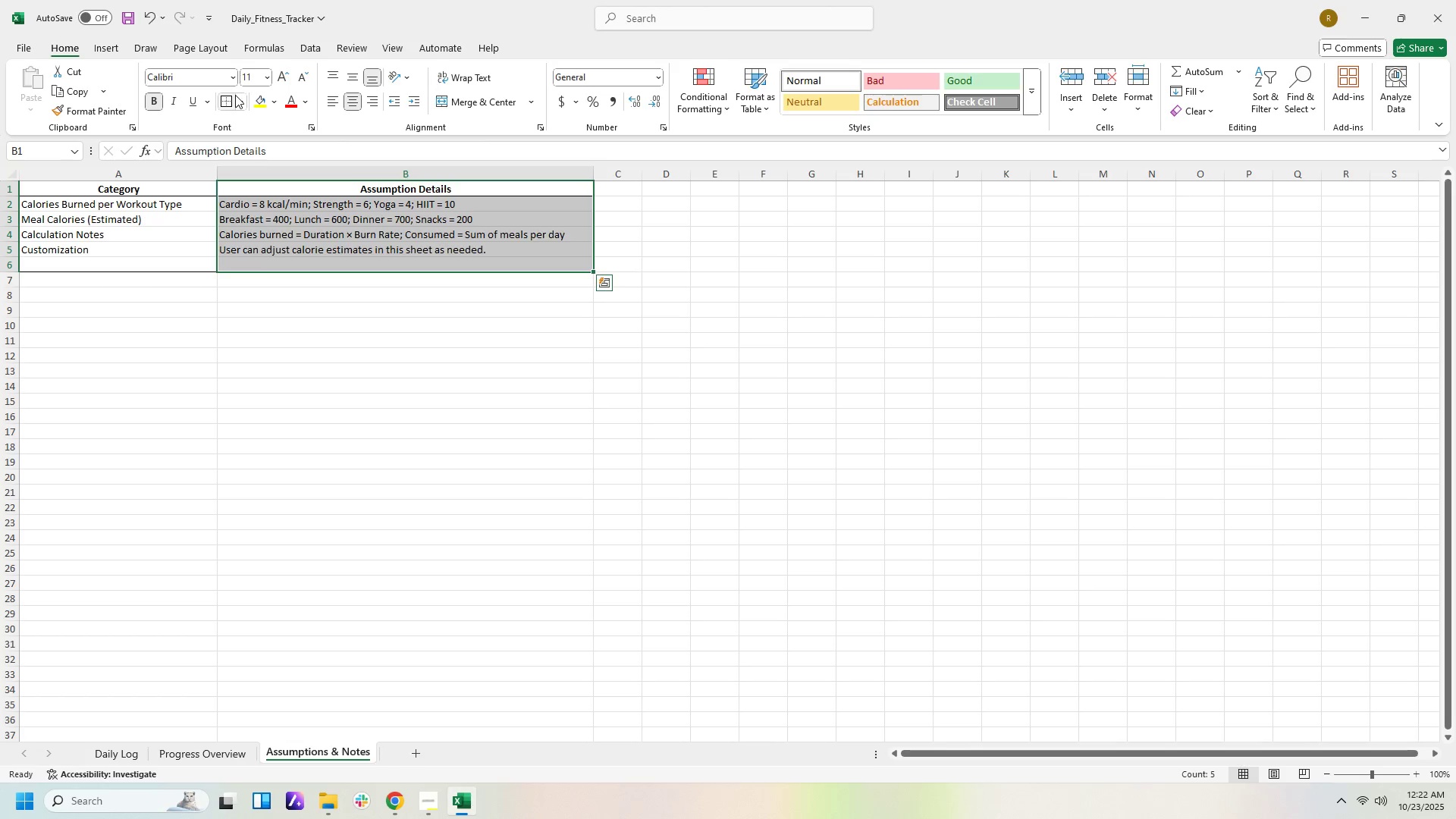 
left_click([235, 95])
 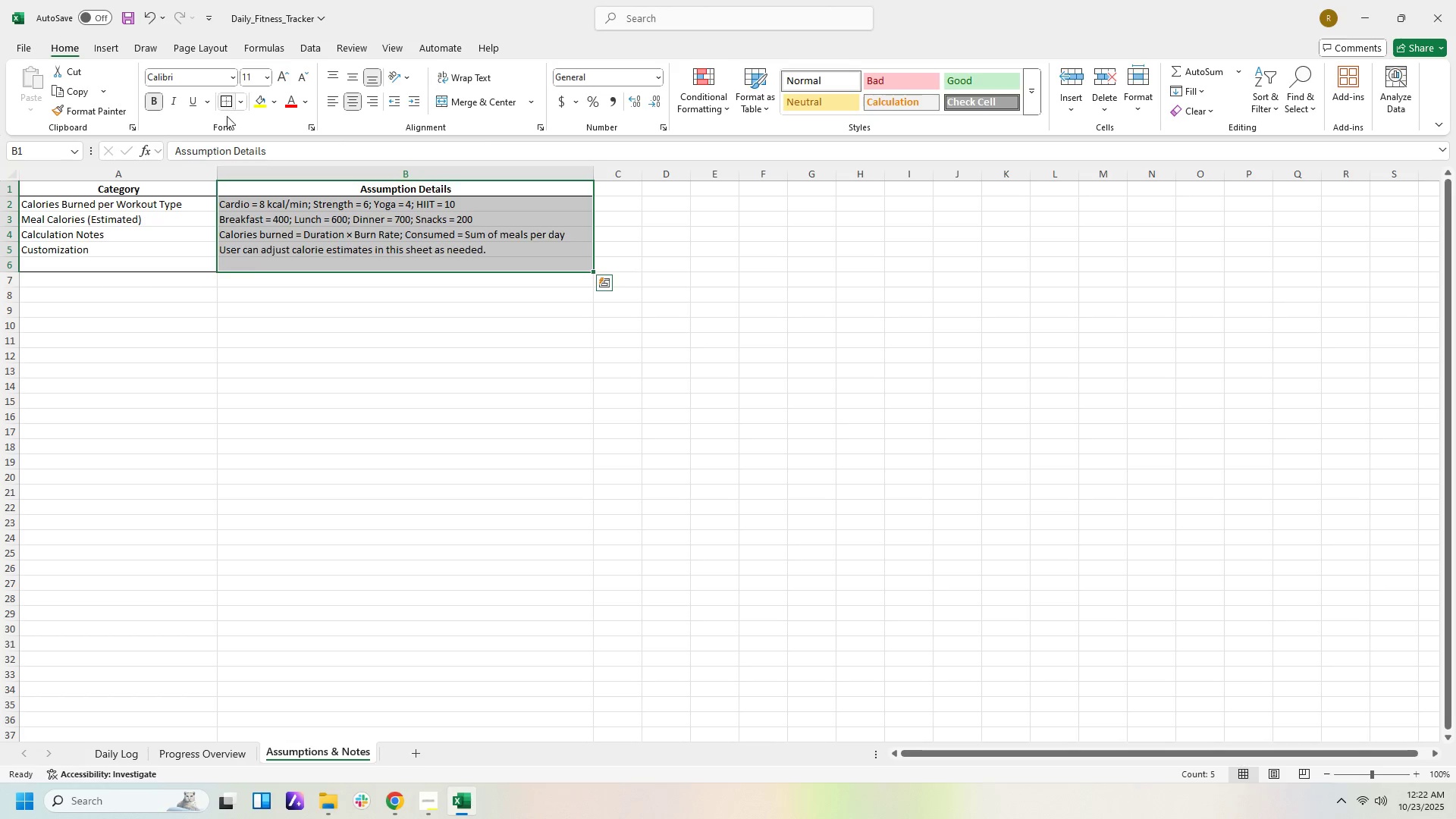 
double_click([288, 401])
 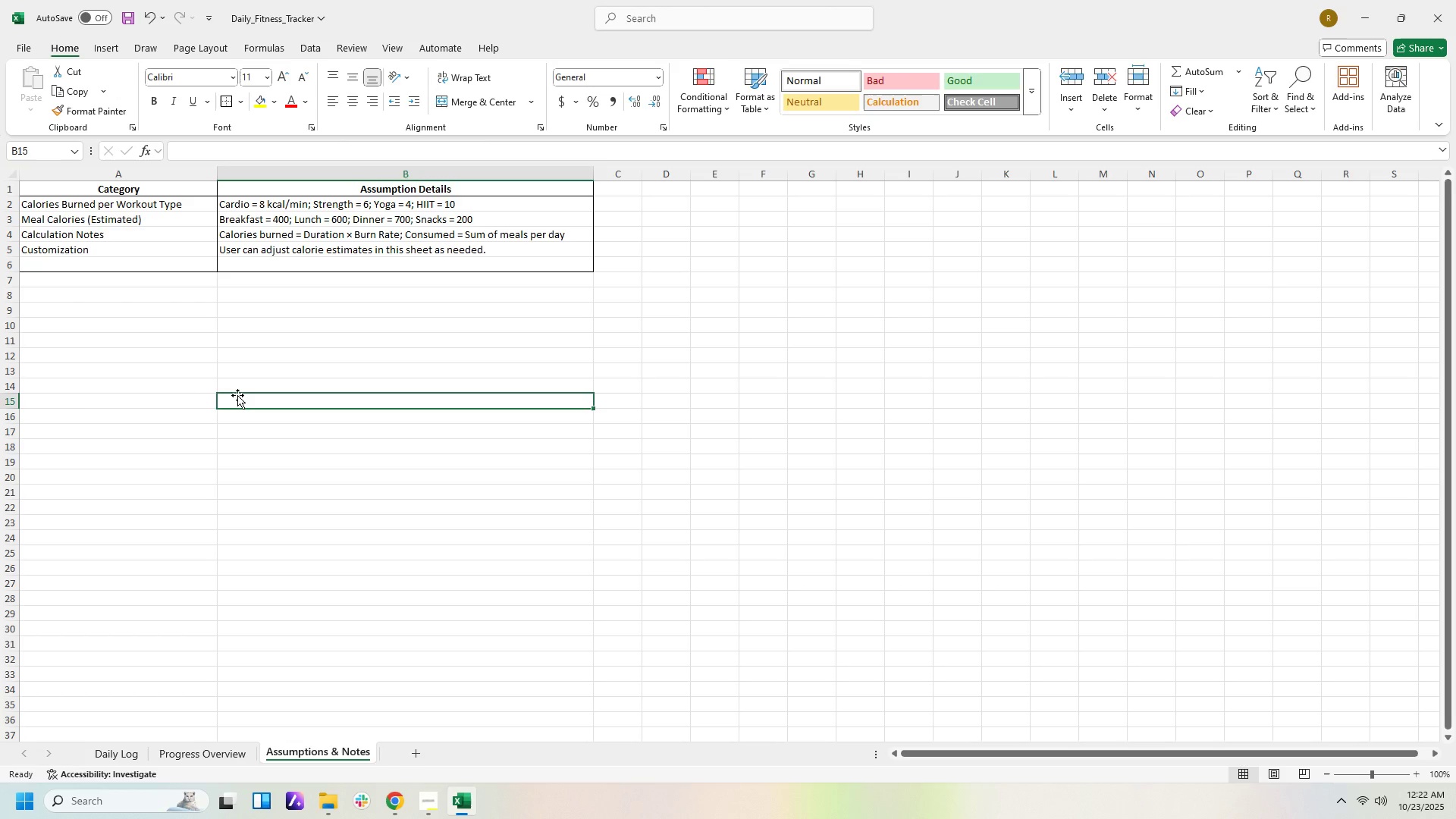 
scroll: coordinate [238, 396], scroll_direction: up, amount: 2.0
 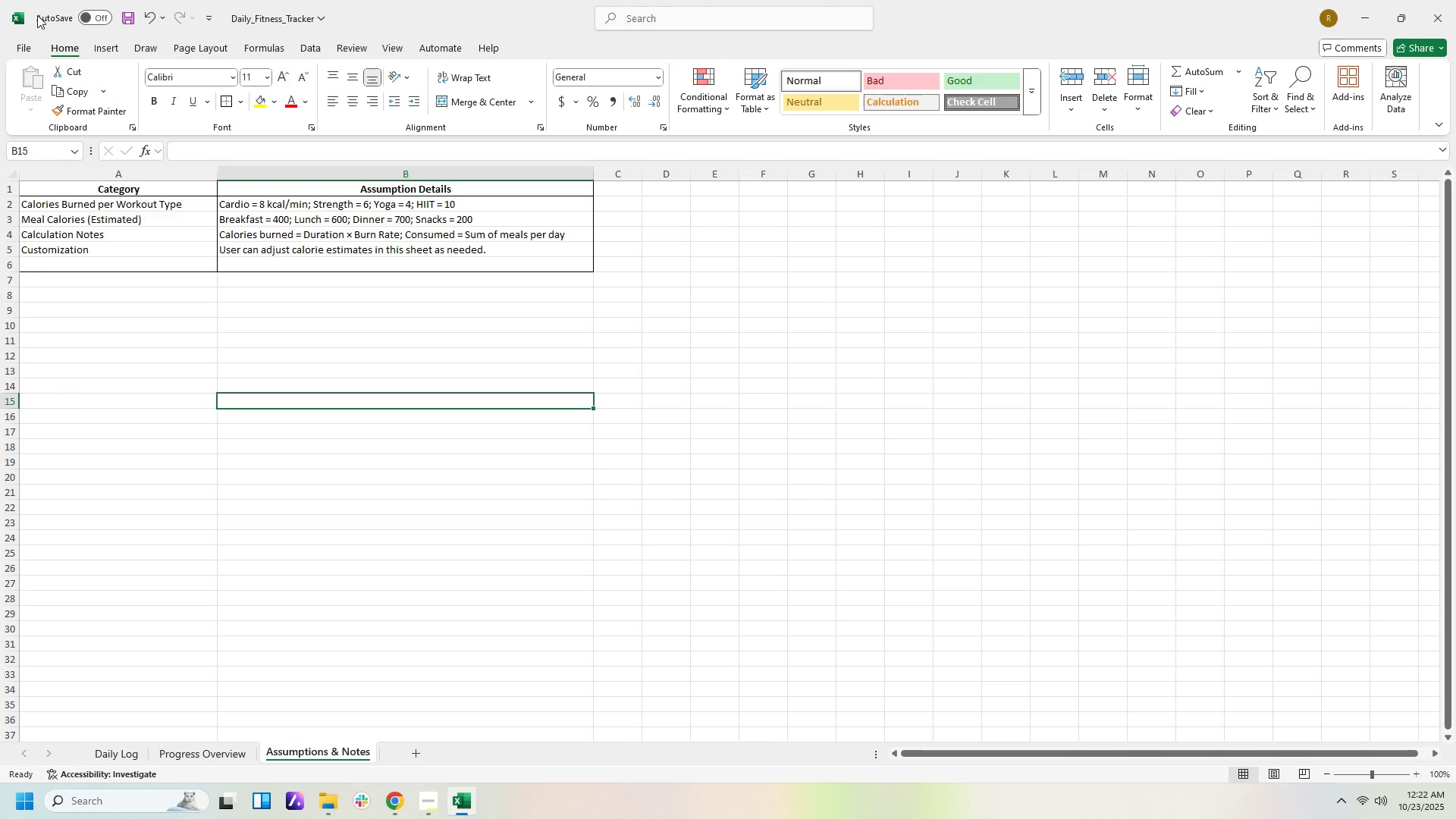 
left_click([30, 50])
 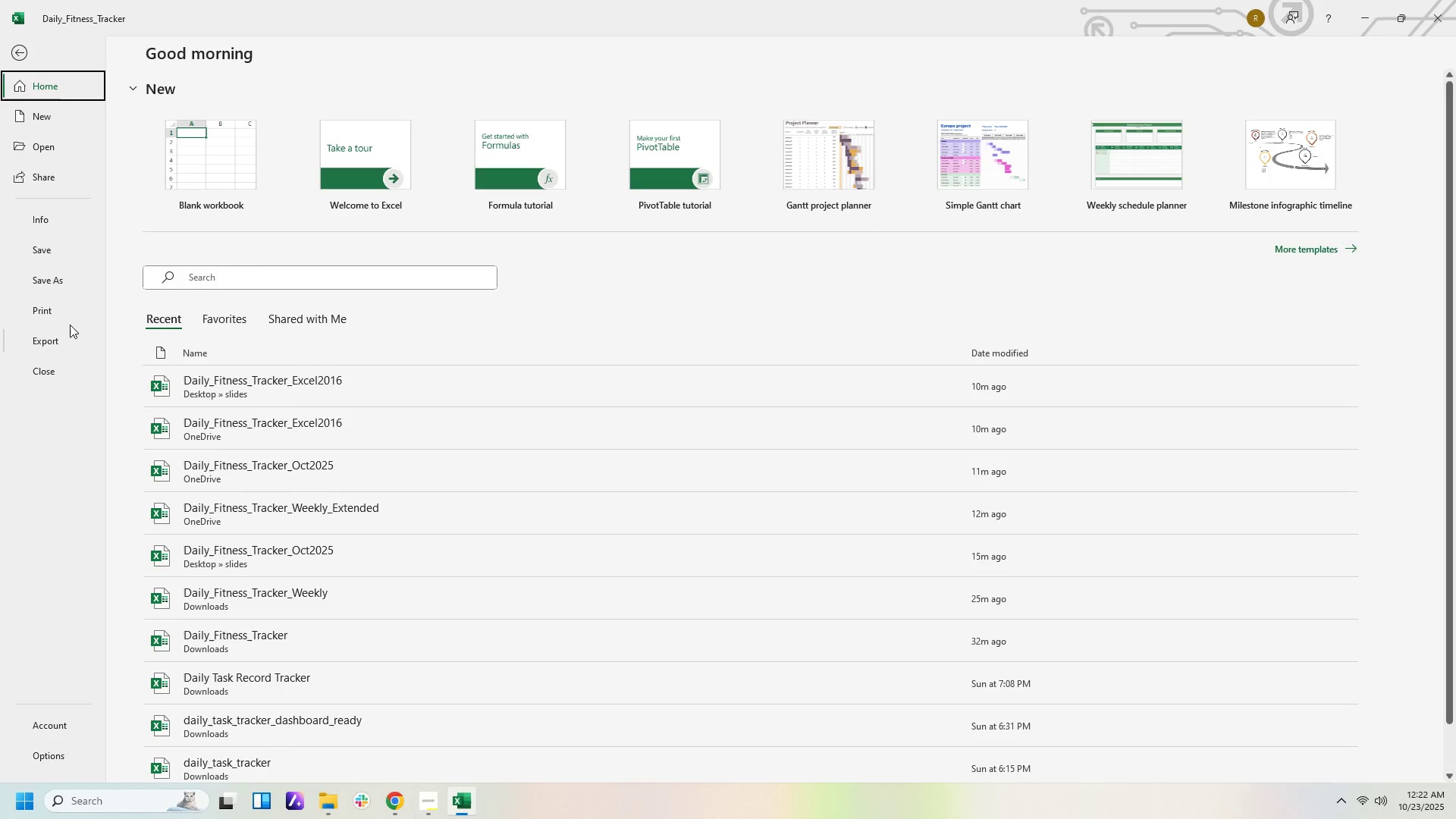 
left_click([60, 312])
 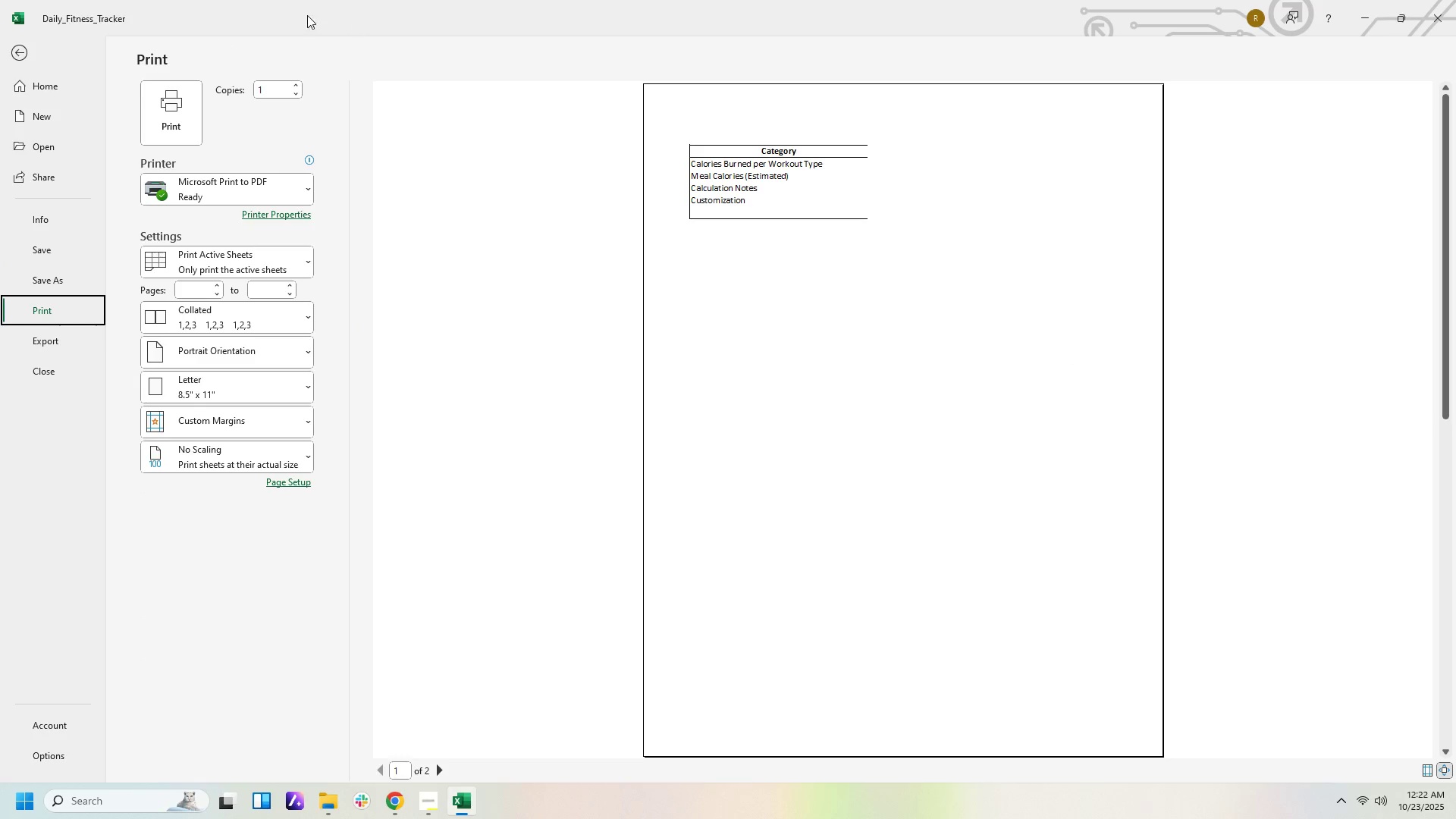 
left_click([22, 54])
 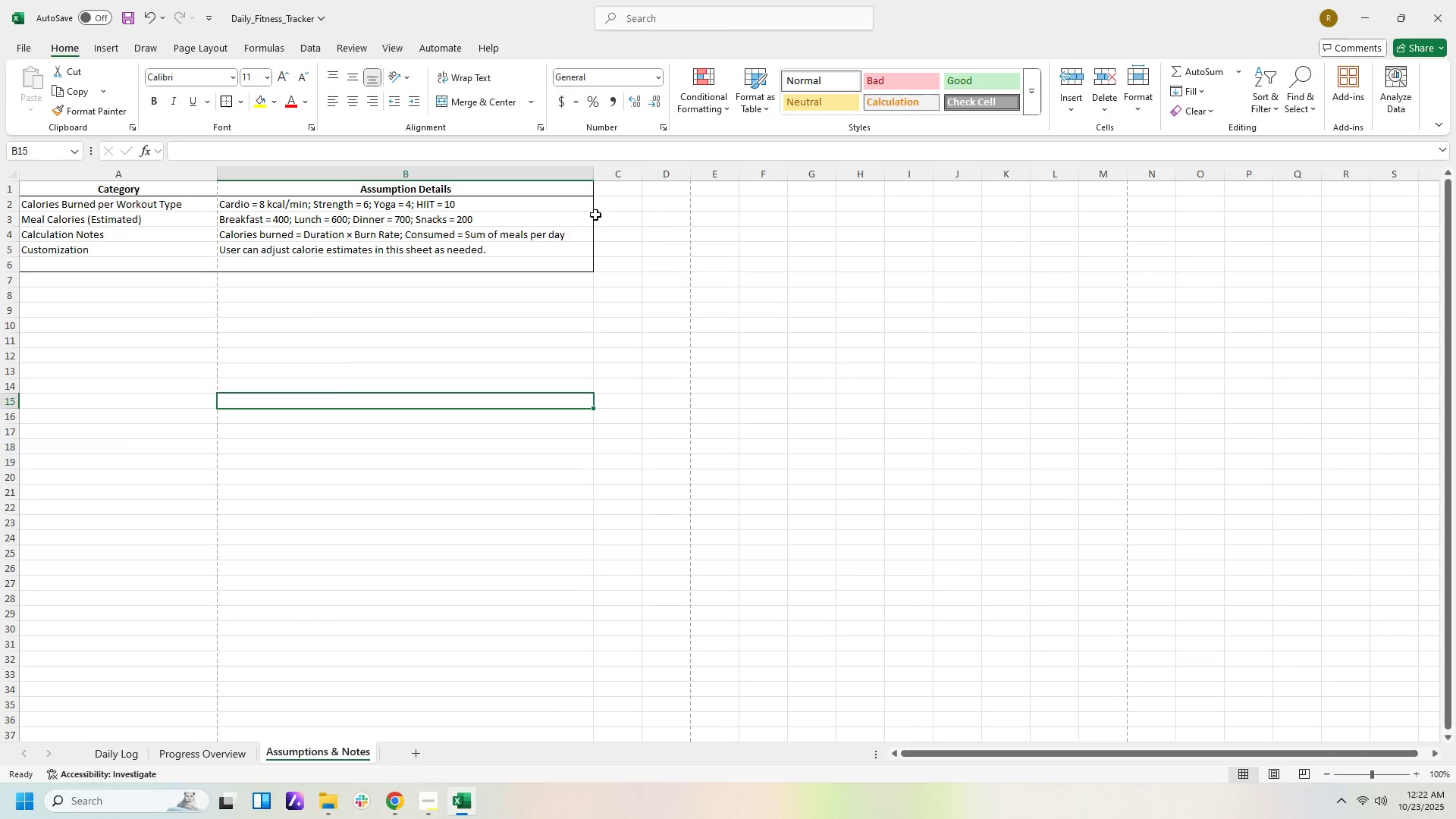 
left_click([582, 171])
 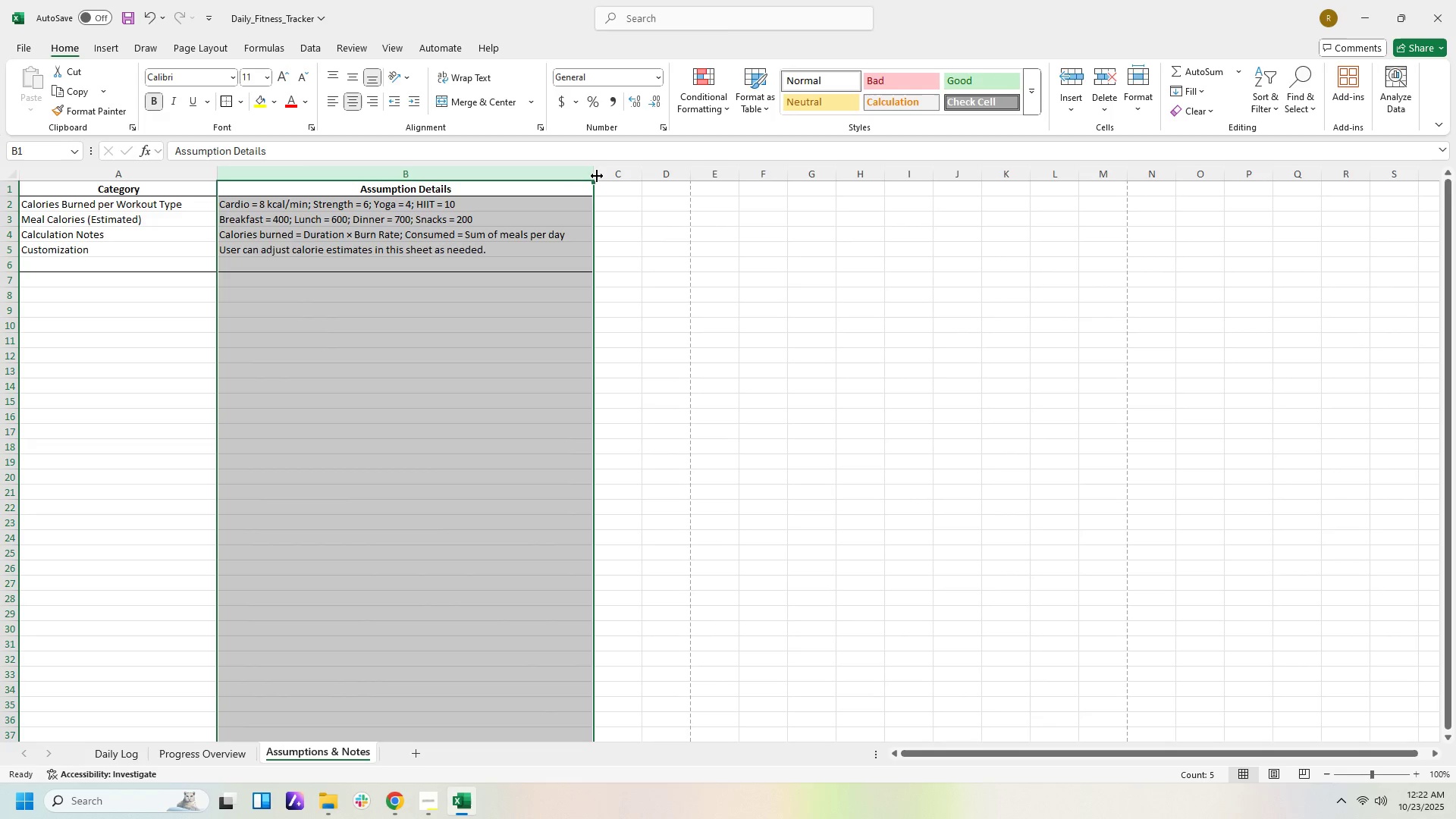 
left_click_drag(start_coordinate=[596, 175], to_coordinate=[582, 175])
 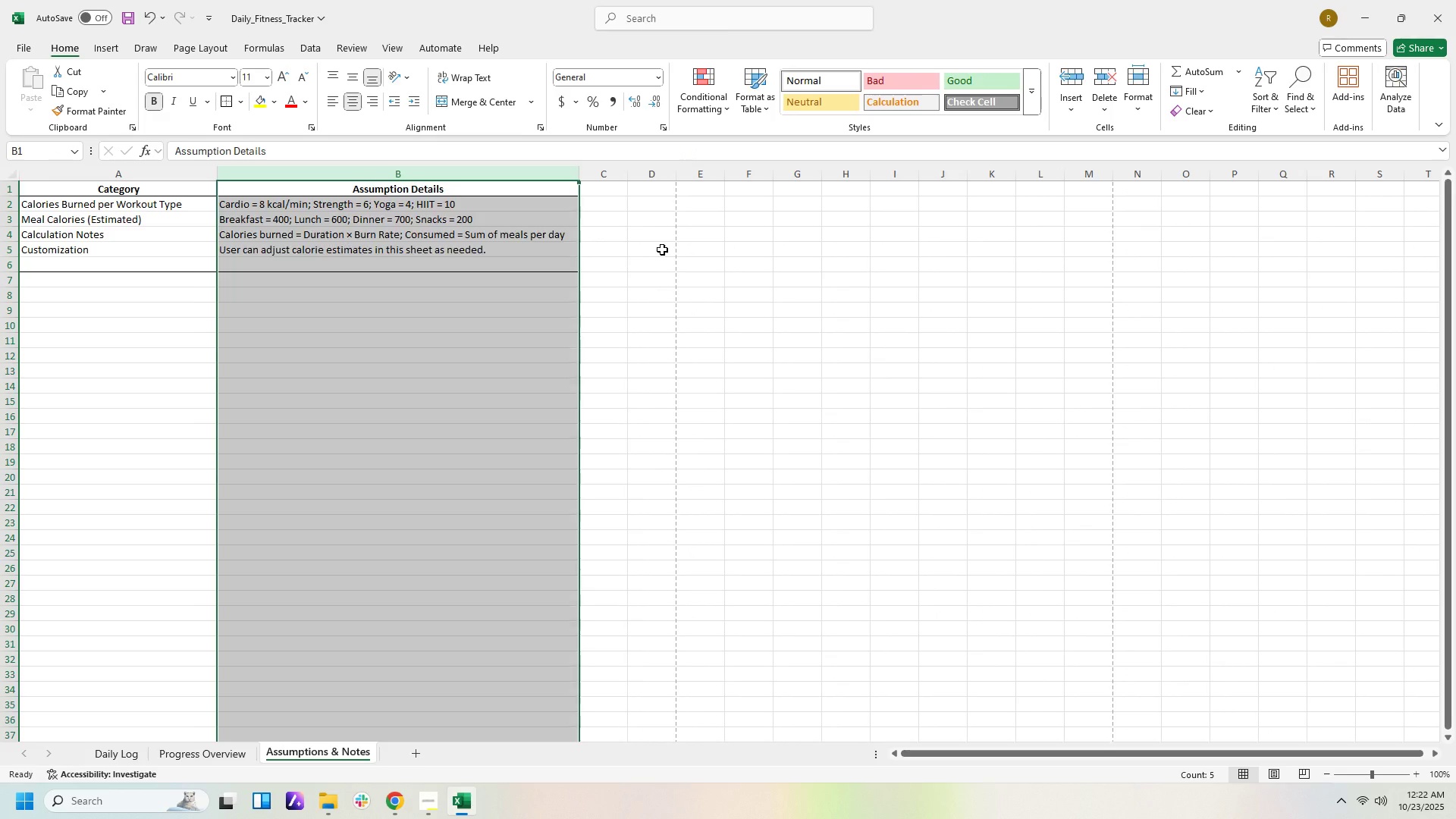 
left_click([662, 249])
 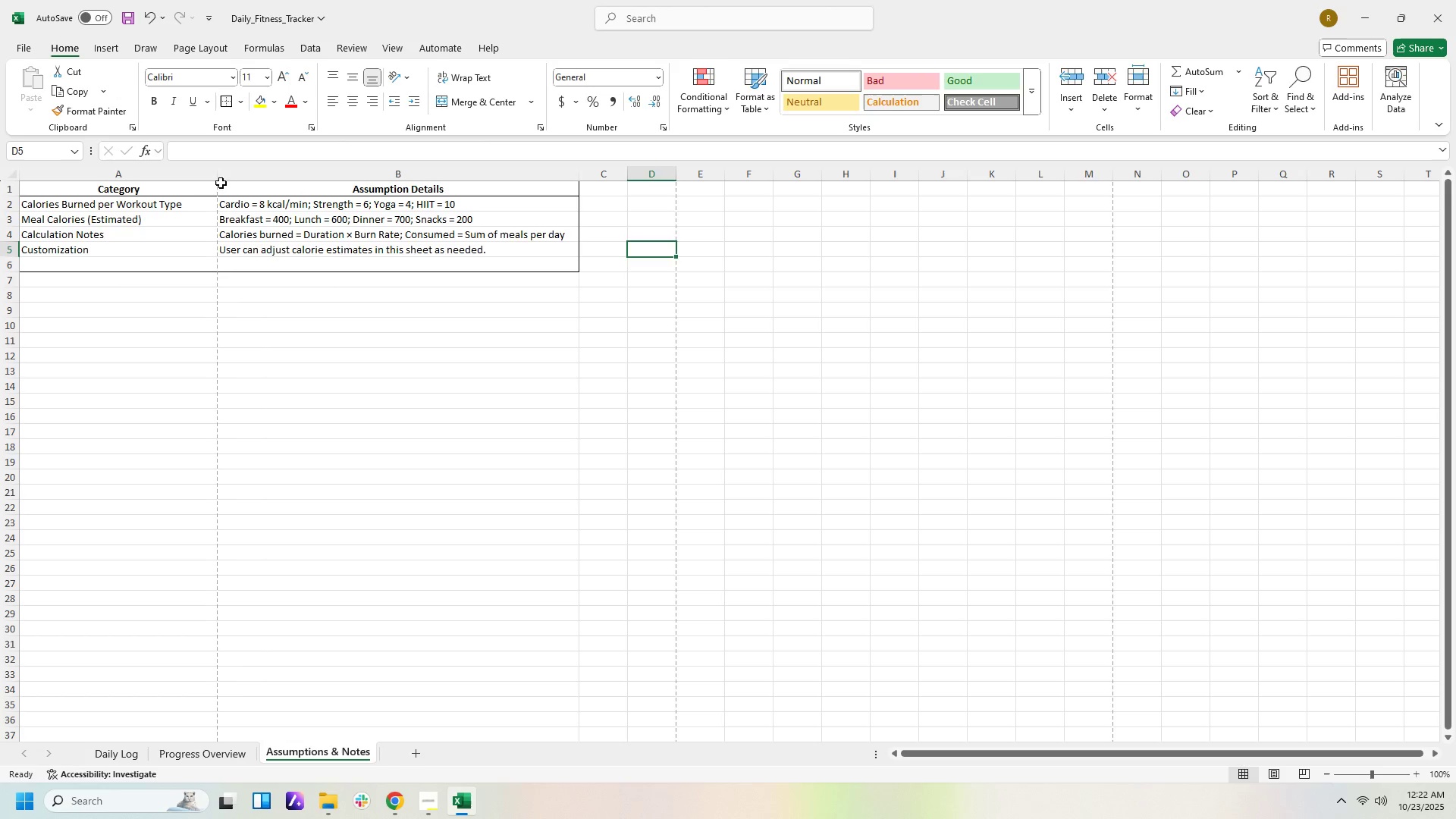 
wait(5.37)
 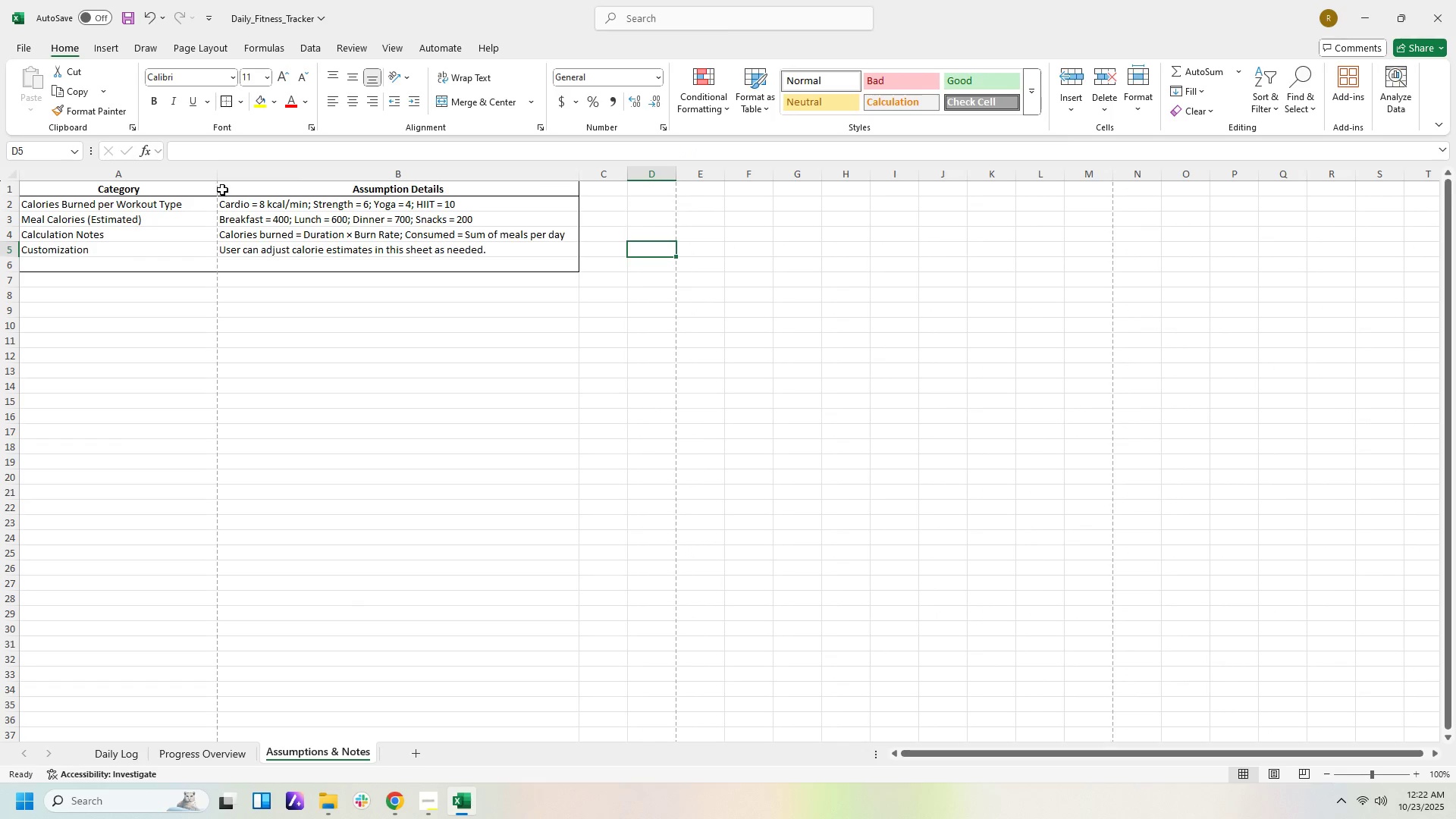 
left_click_drag(start_coordinate=[215, 171], to_coordinate=[189, 168])
 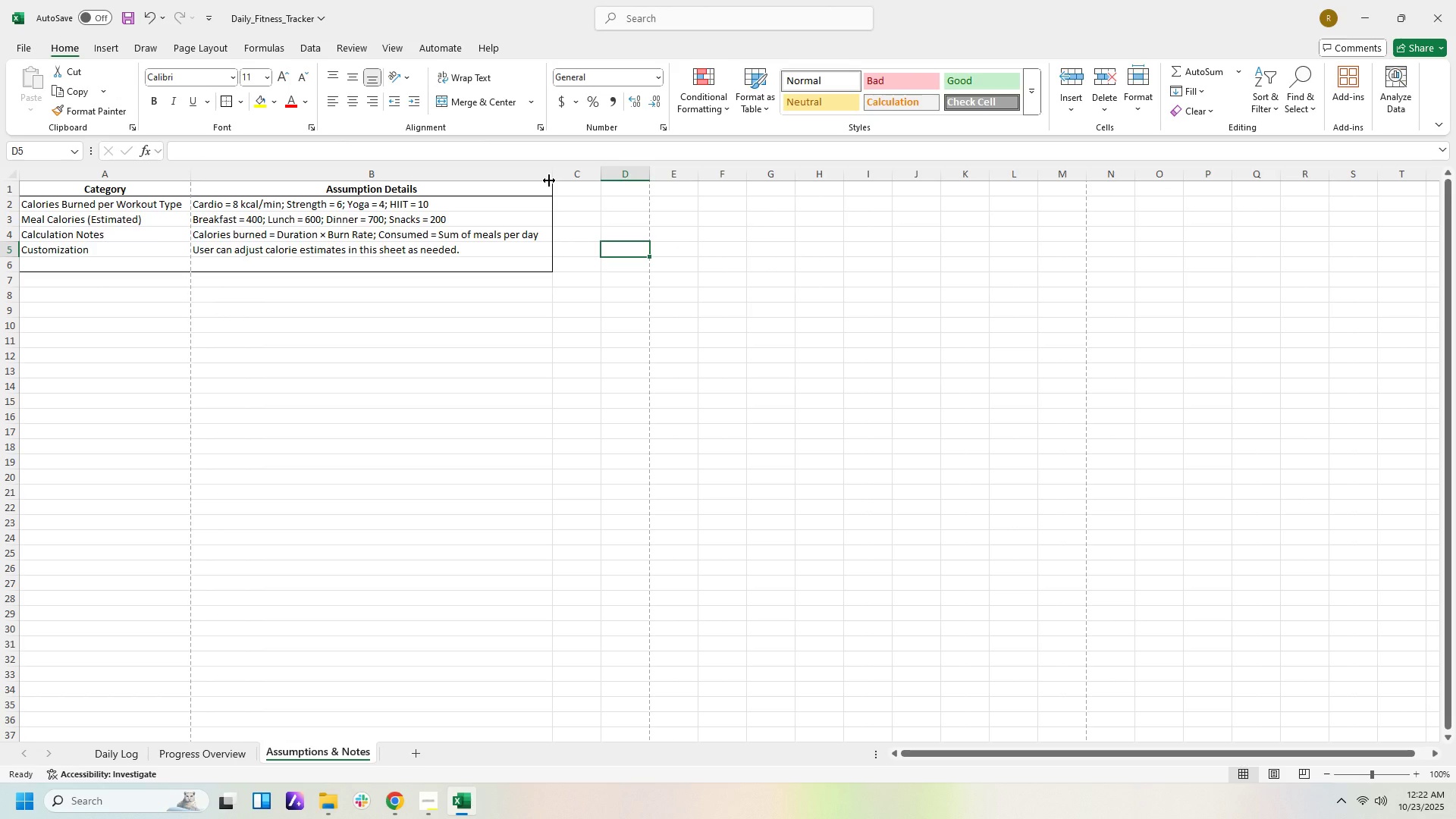 
left_click_drag(start_coordinate=[549, 180], to_coordinate=[497, 182])
 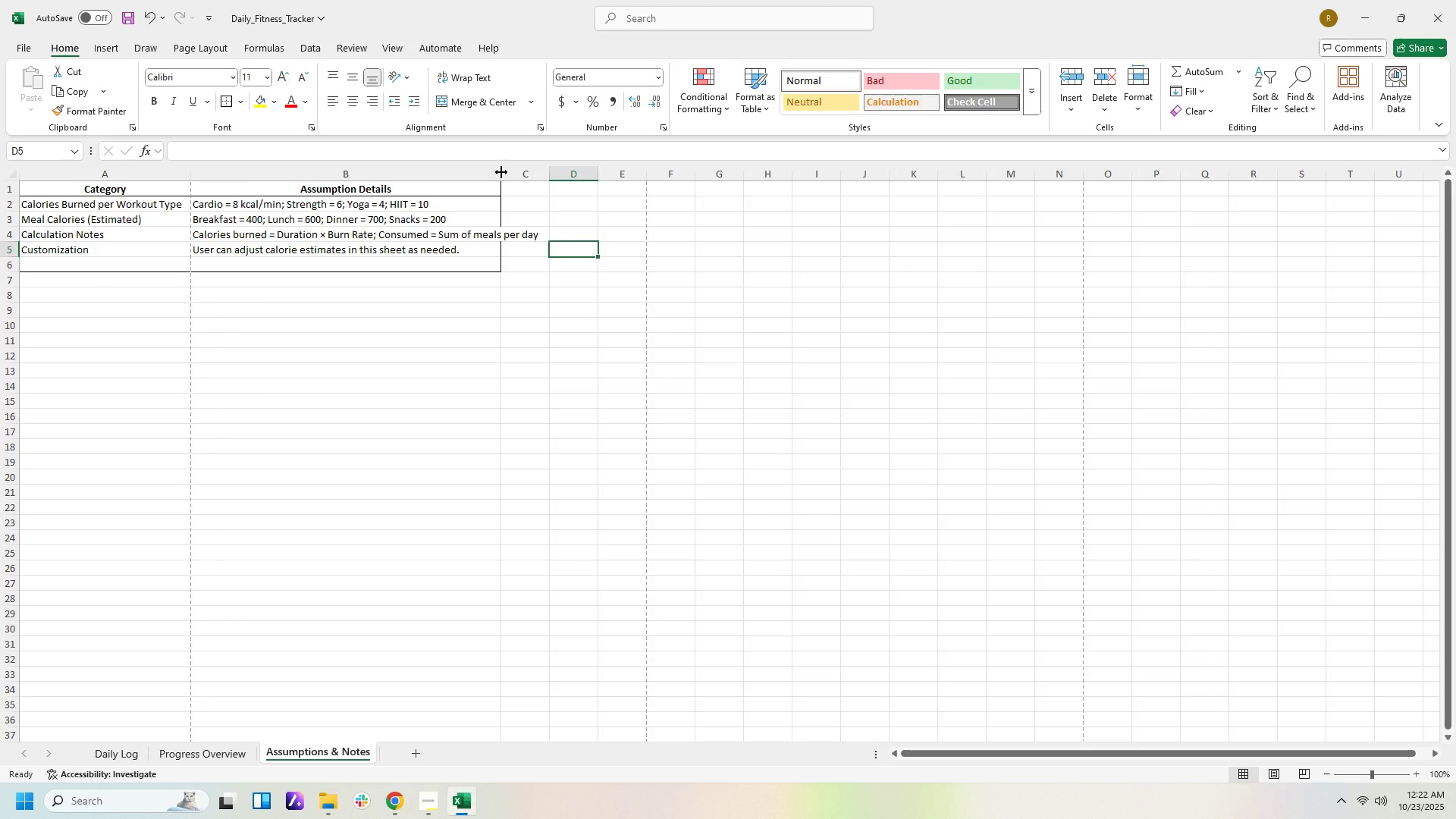 
left_click_drag(start_coordinate=[501, 172], to_coordinate=[369, 167])
 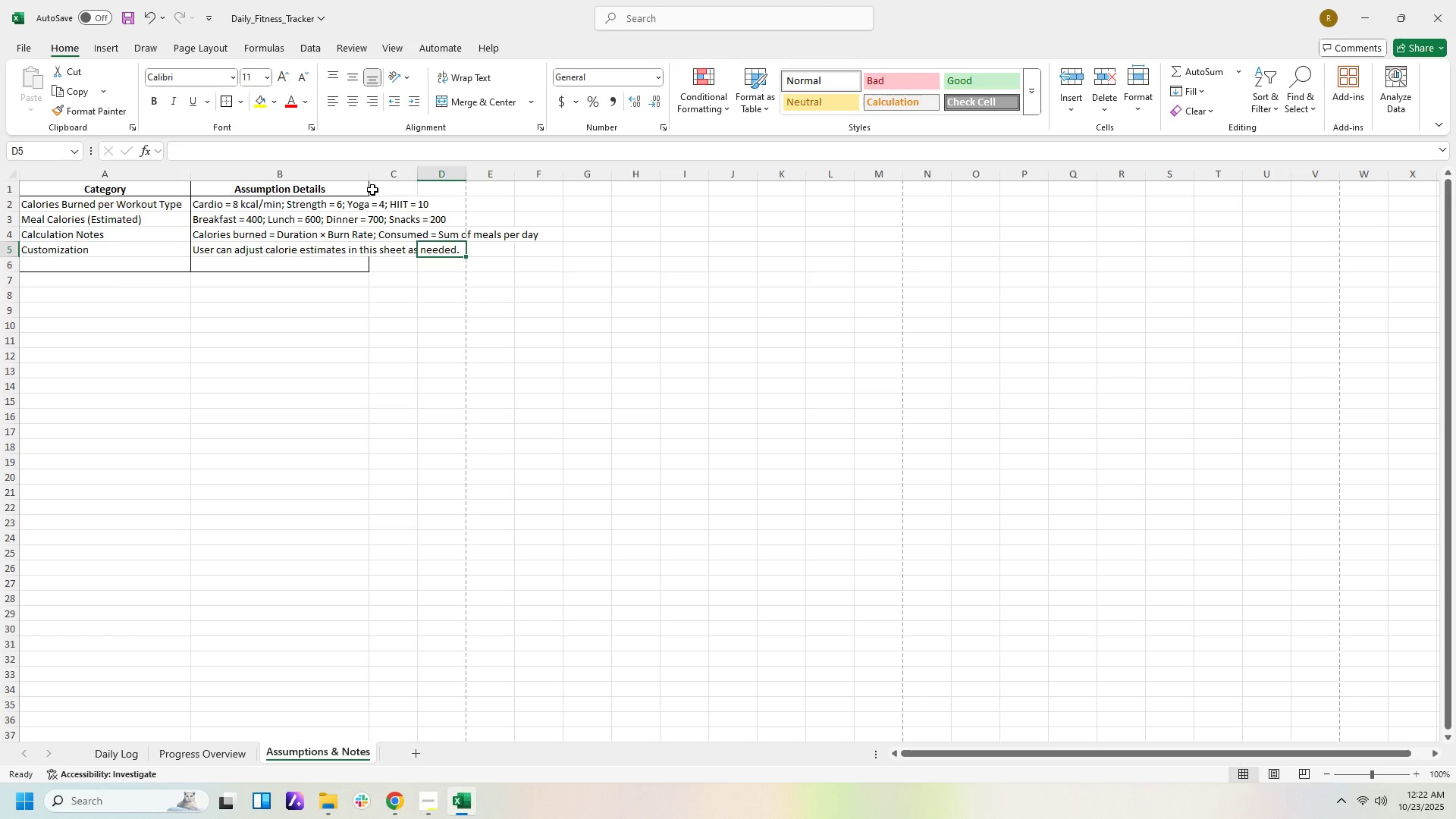 
left_click_drag(start_coordinate=[369, 168], to_coordinate=[445, 179])
 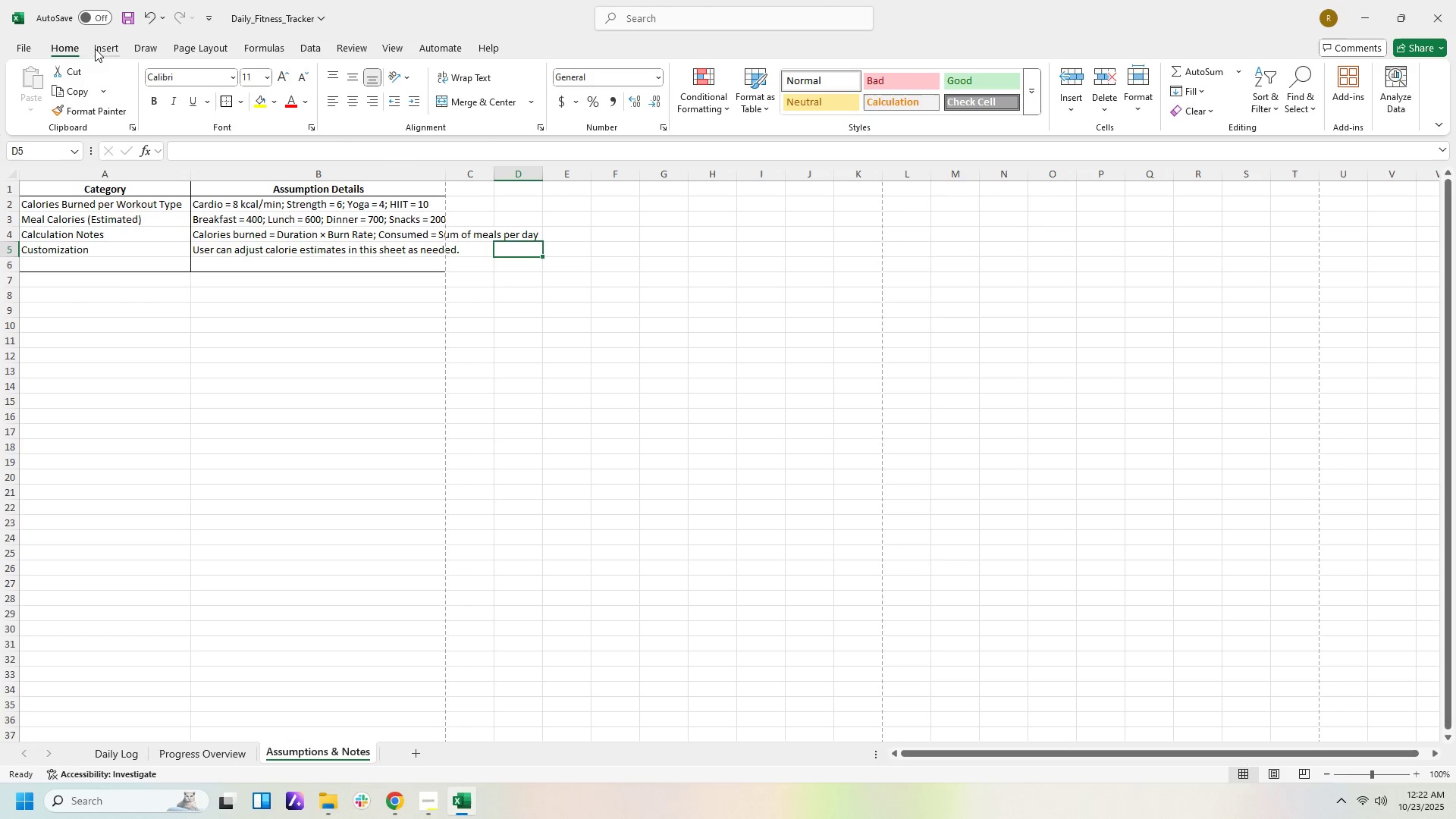 
left_click([18, 49])
 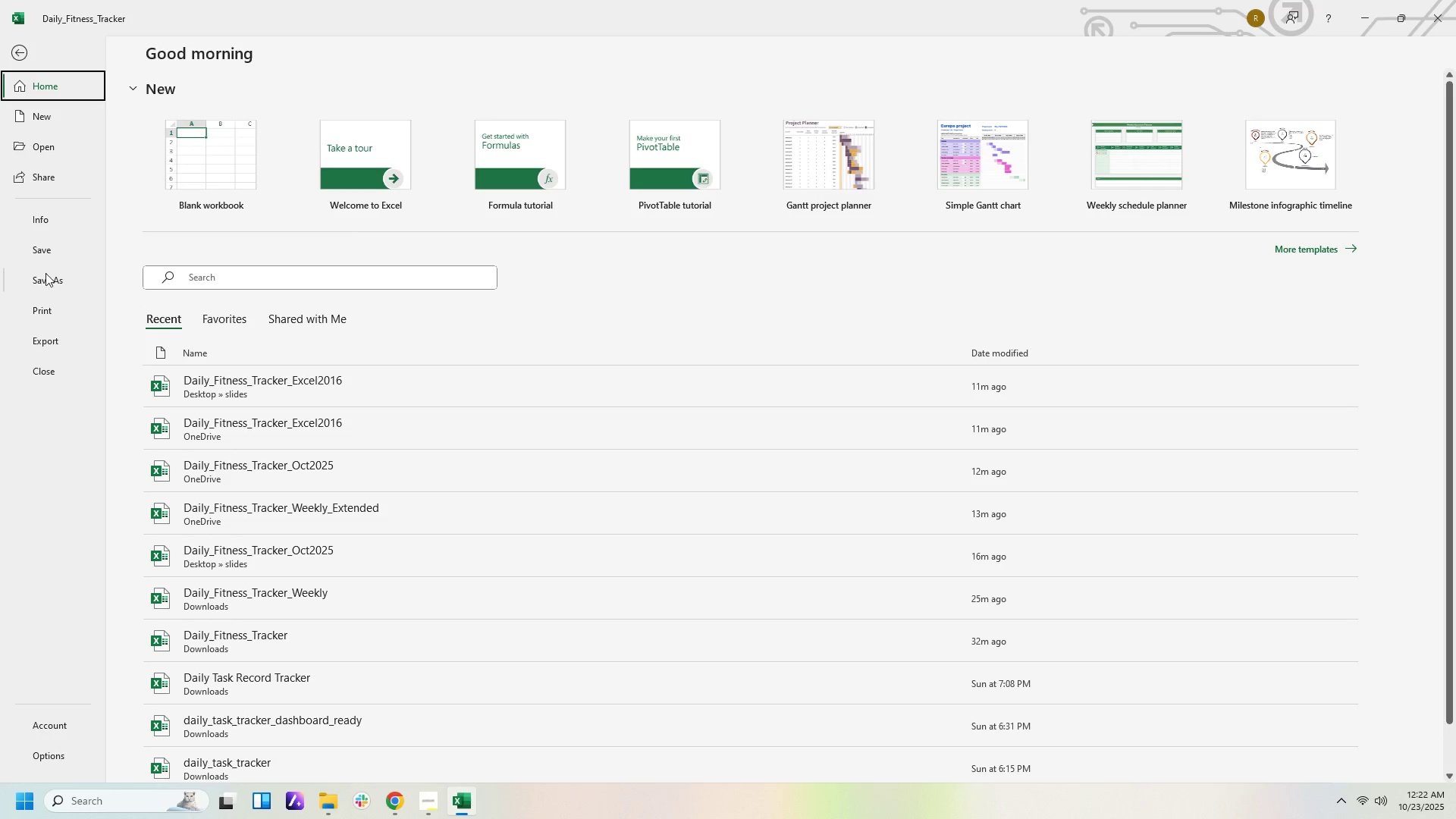 
mouse_move([72, 316])
 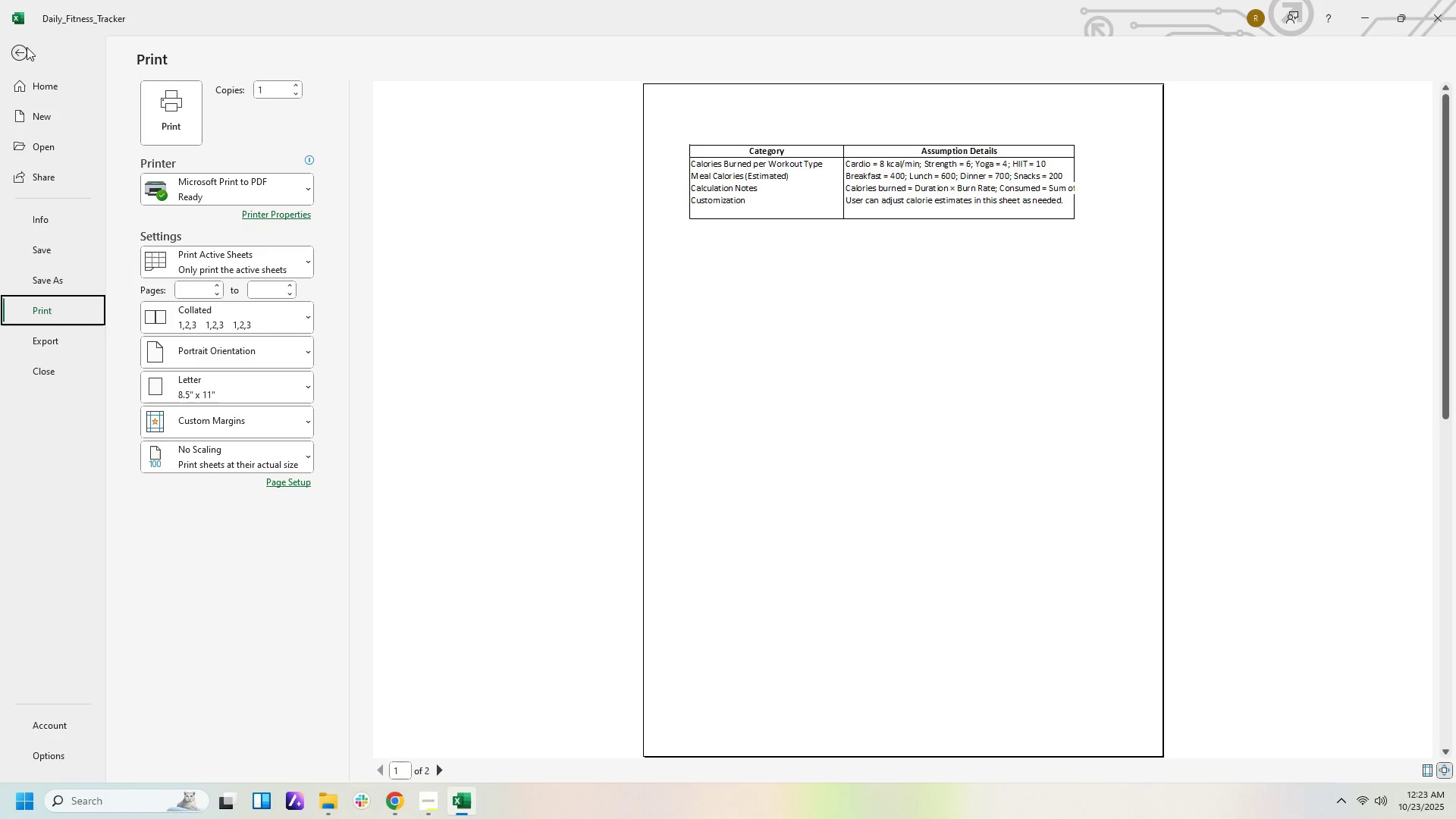 
left_click([17, 50])
 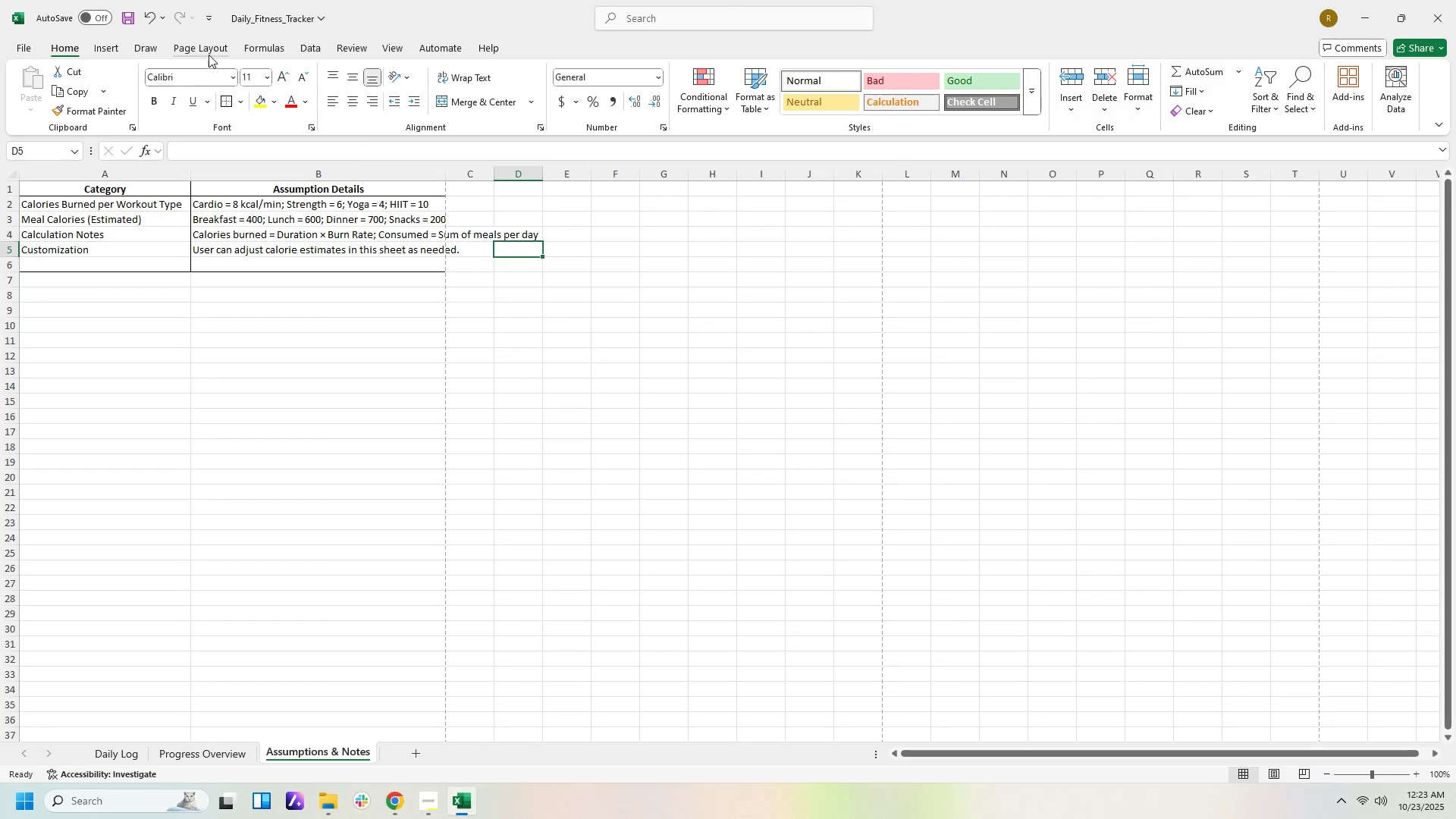 
left_click([209, 52])
 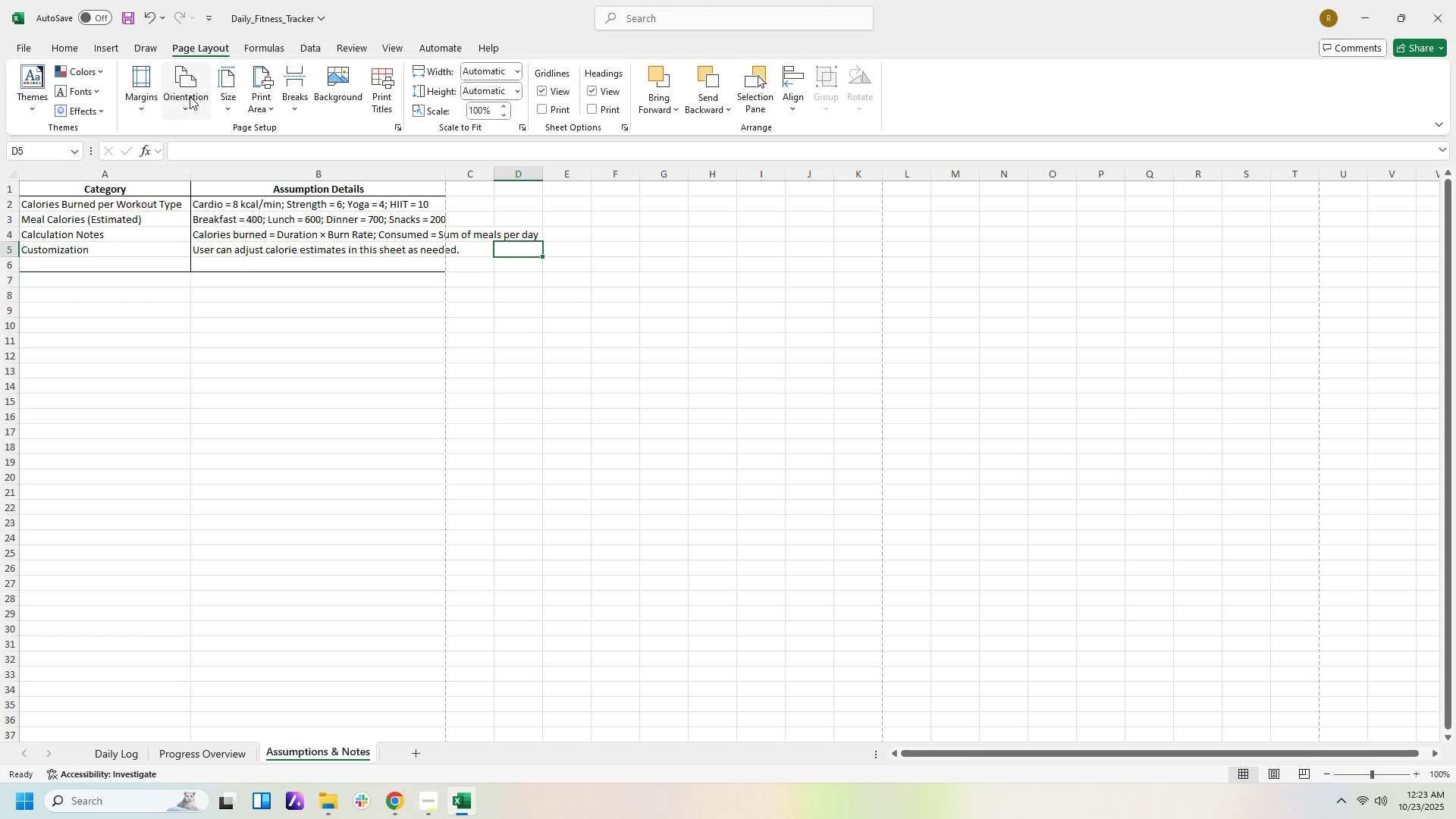 
left_click([189, 96])
 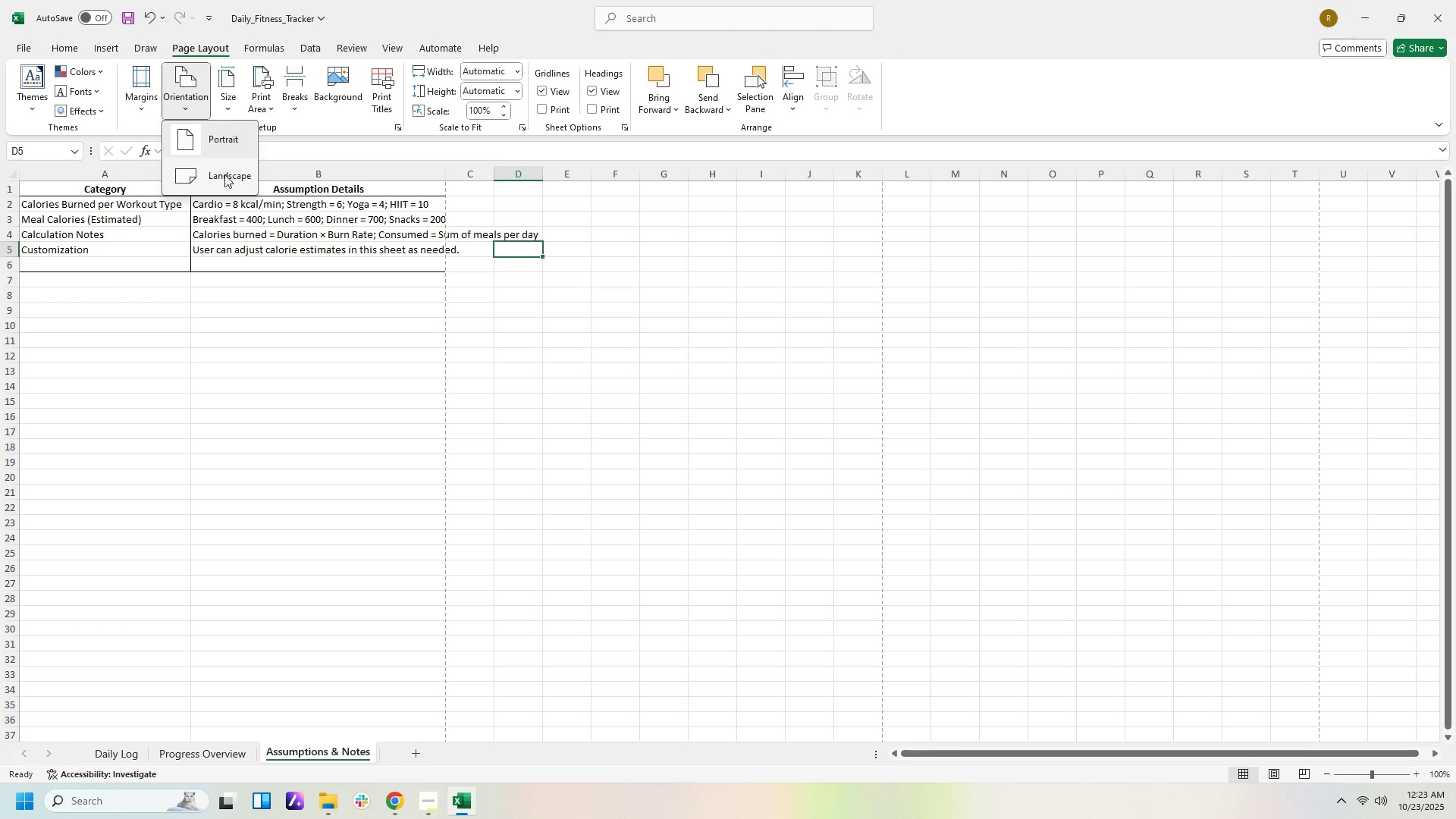 
left_click([224, 174])
 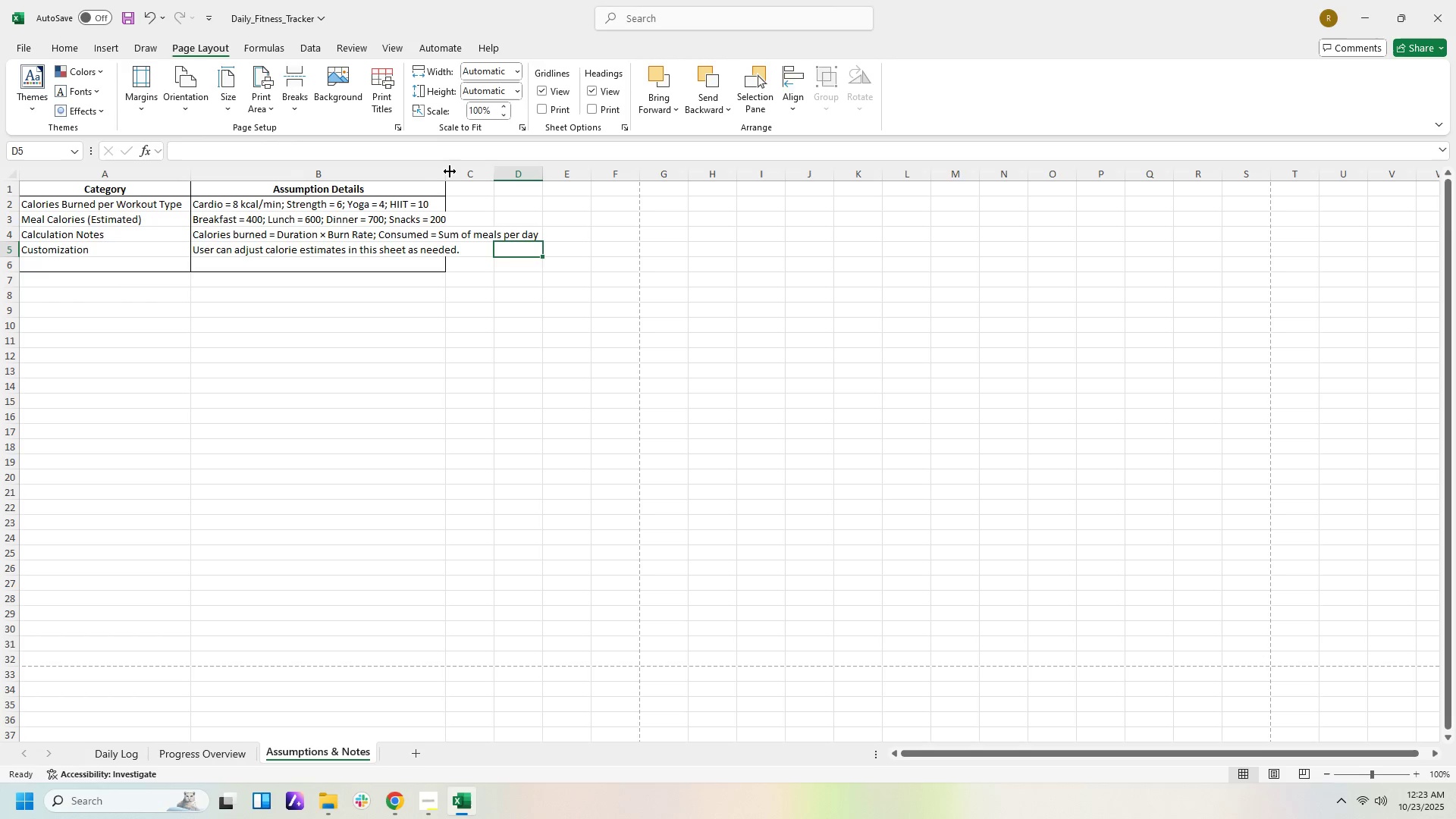 
left_click_drag(start_coordinate=[449, 169], to_coordinate=[560, 173])
 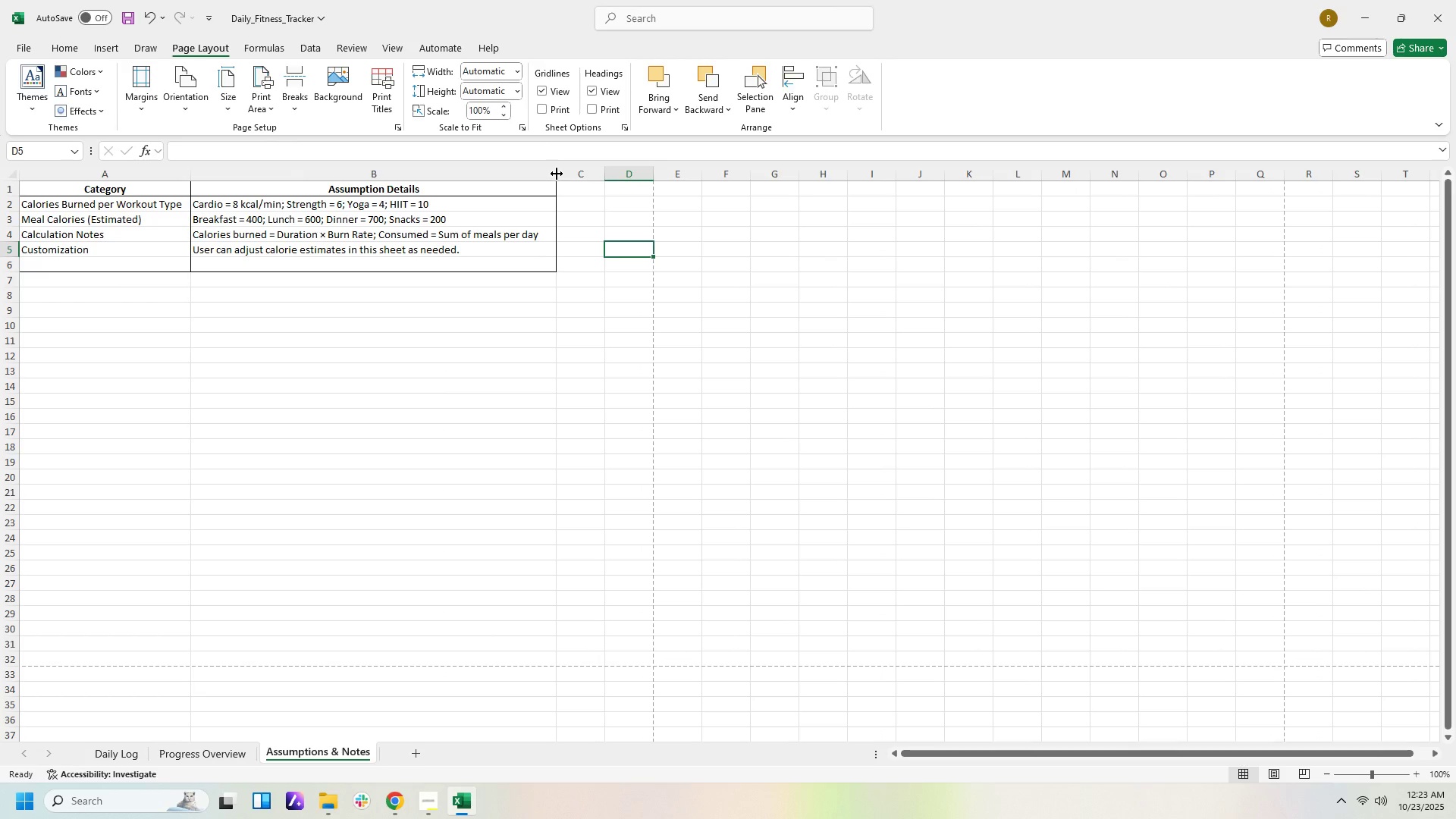 
left_click_drag(start_coordinate=[557, 174], to_coordinate=[599, 173])
 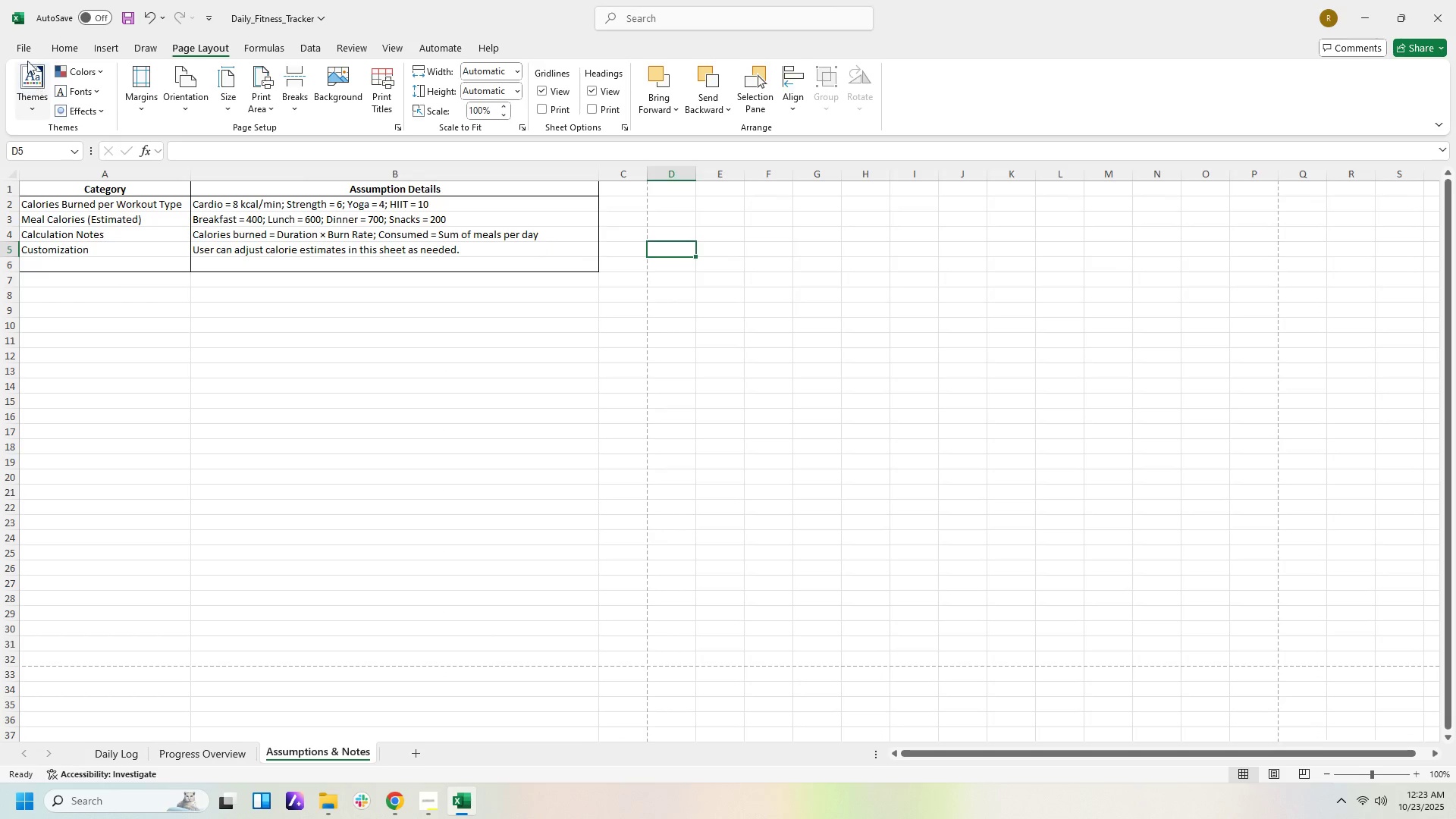 
left_click([20, 46])
 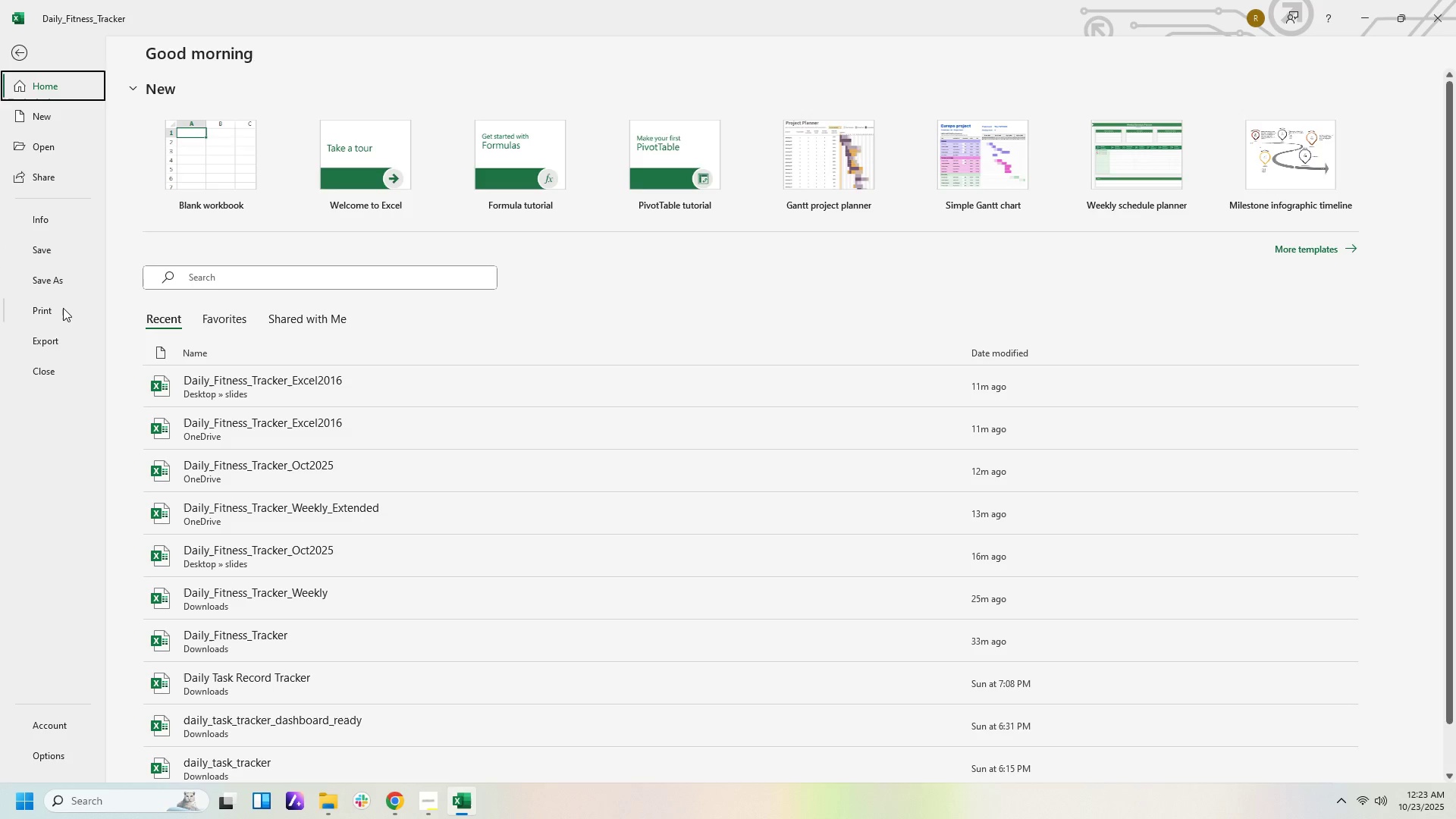 
left_click([63, 308])
 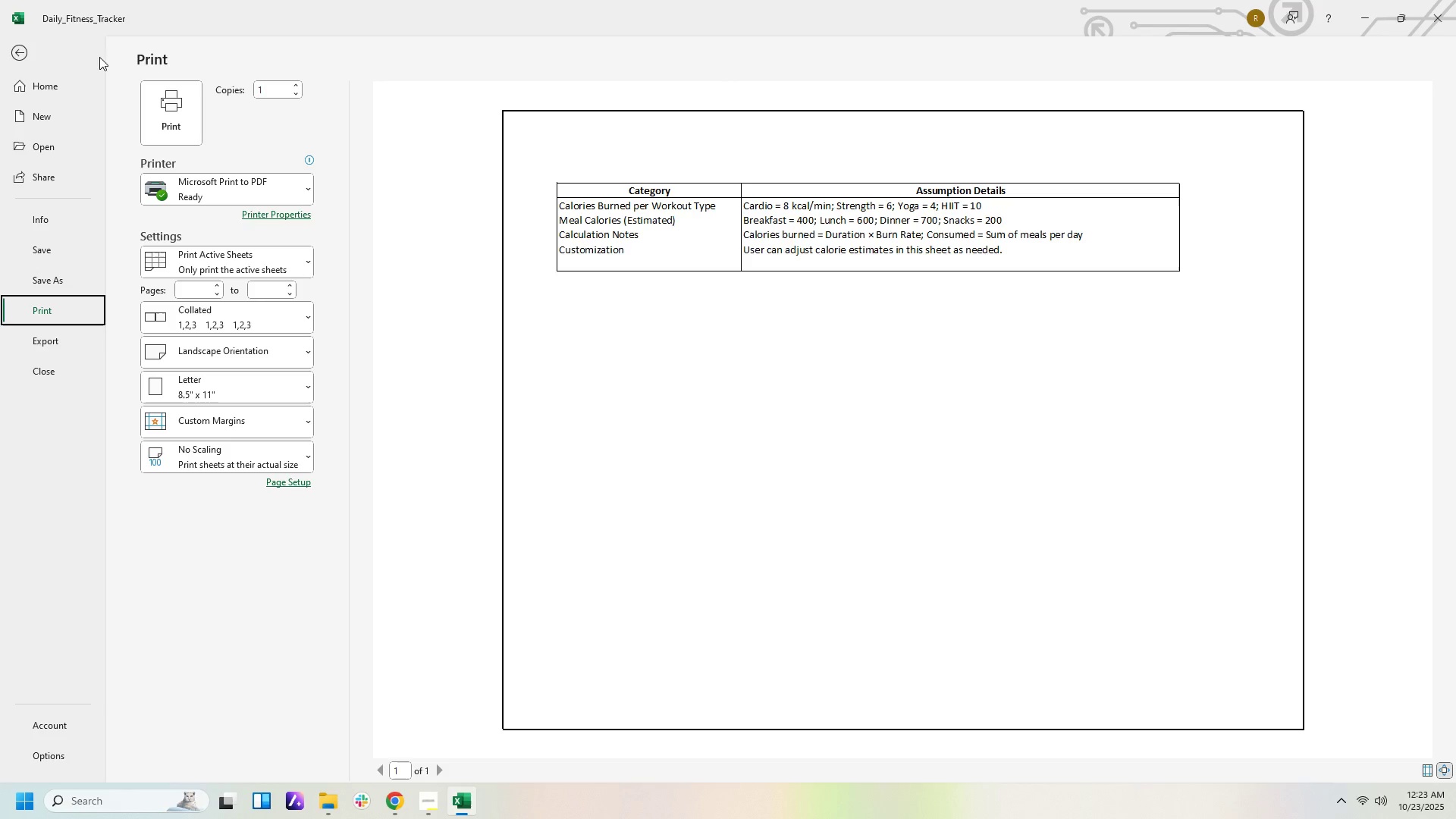 
left_click([11, 55])
 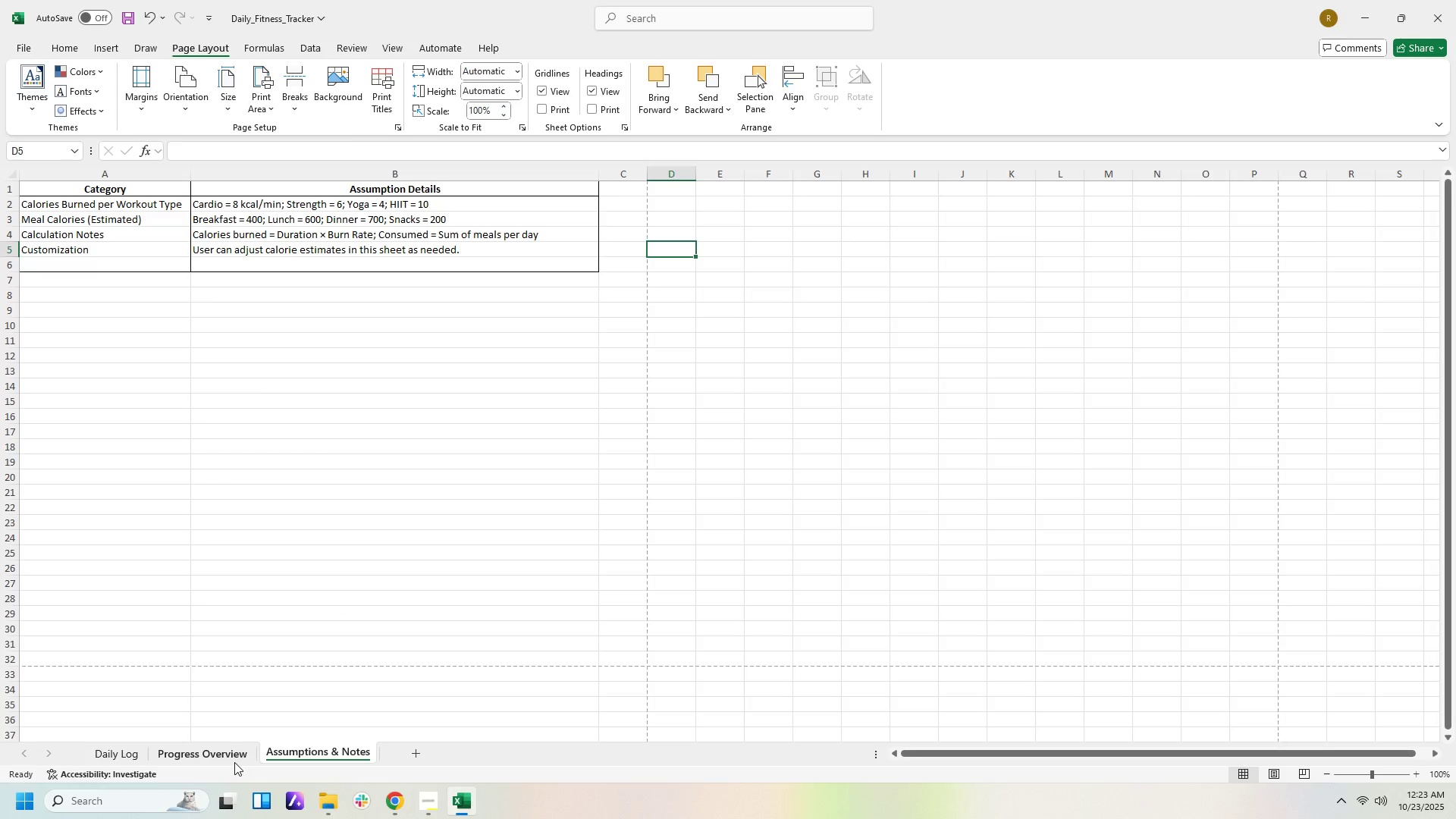 
left_click([231, 758])
 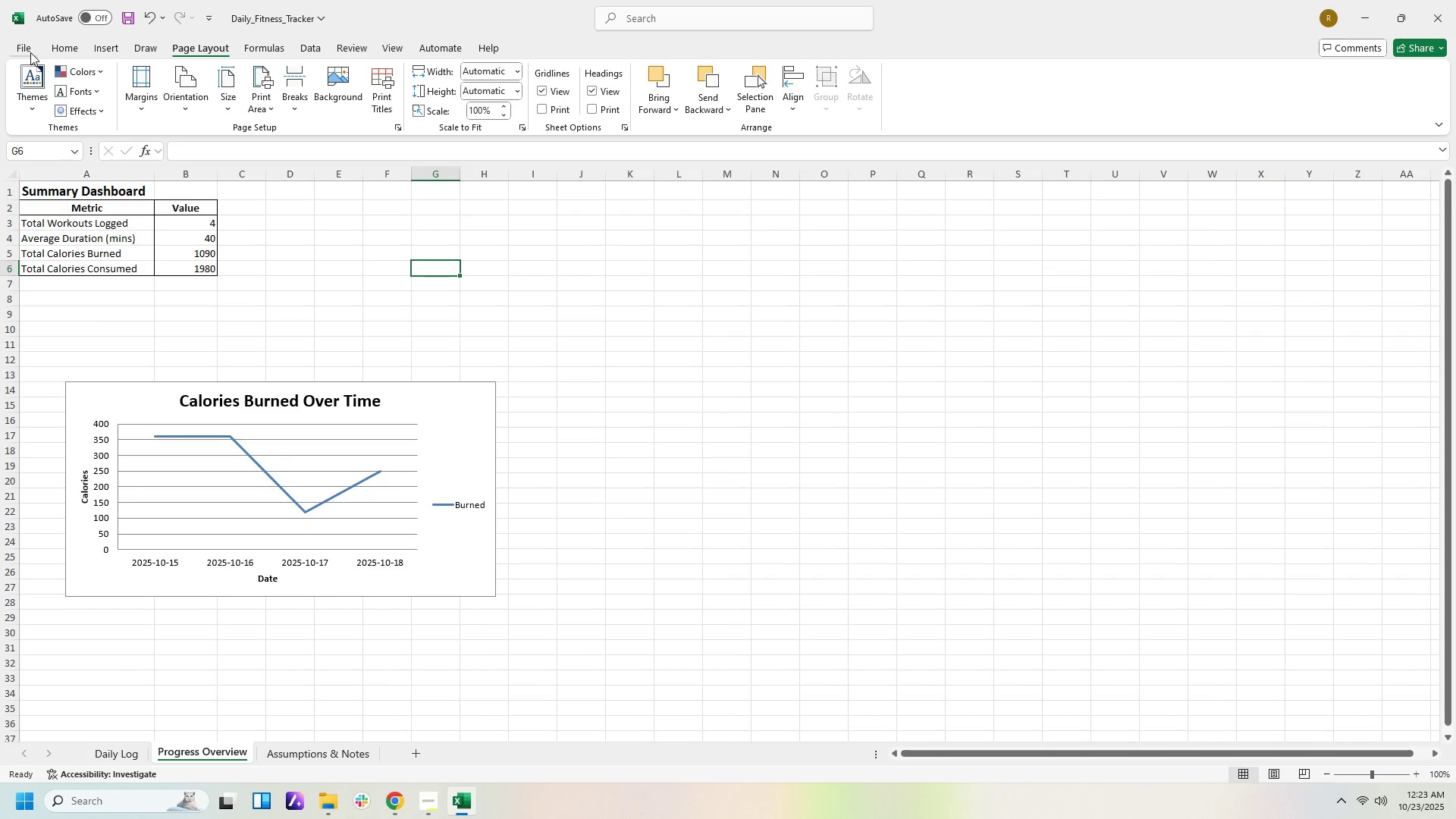 
left_click([187, 75])
 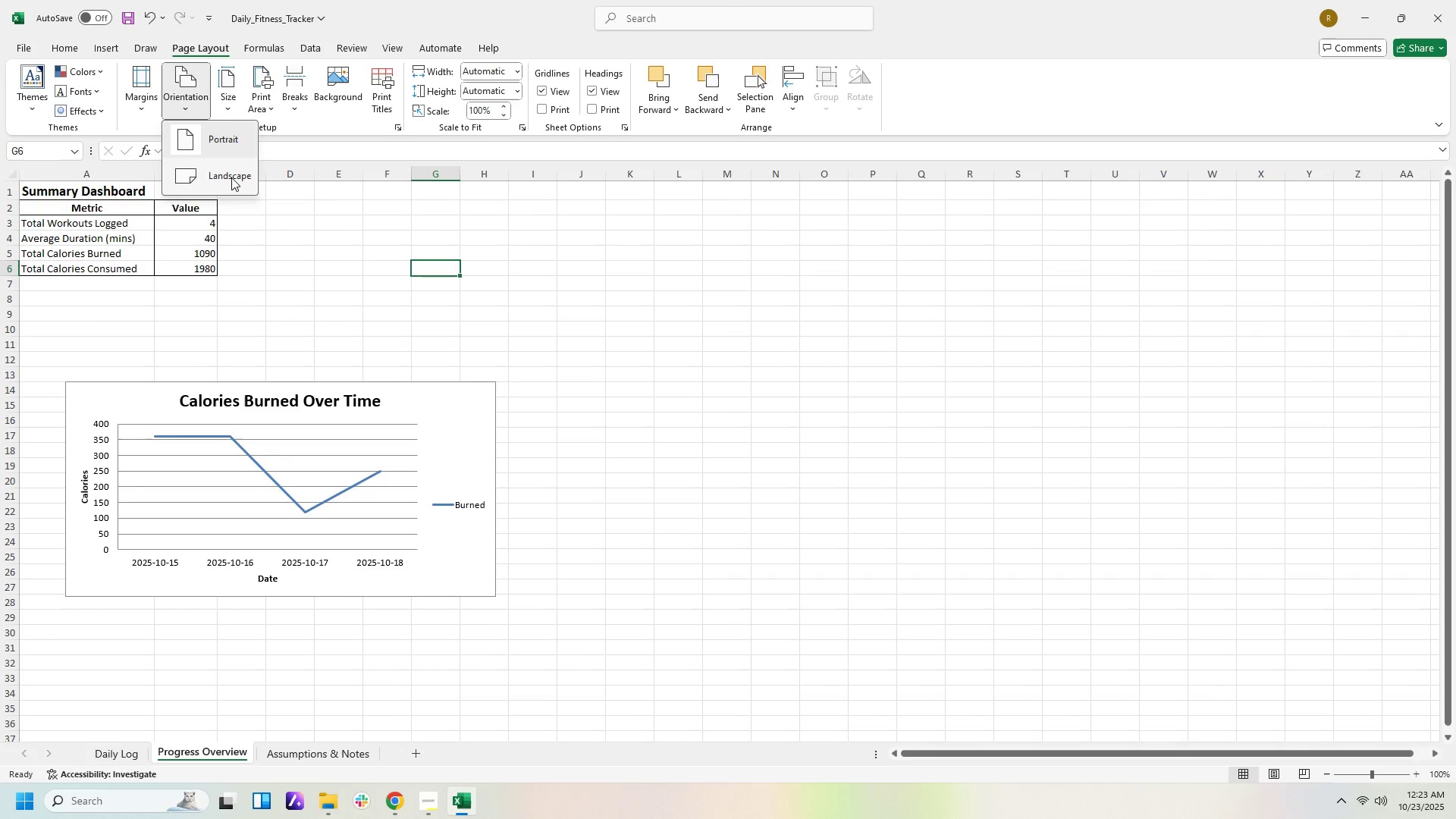 
left_click([231, 177])
 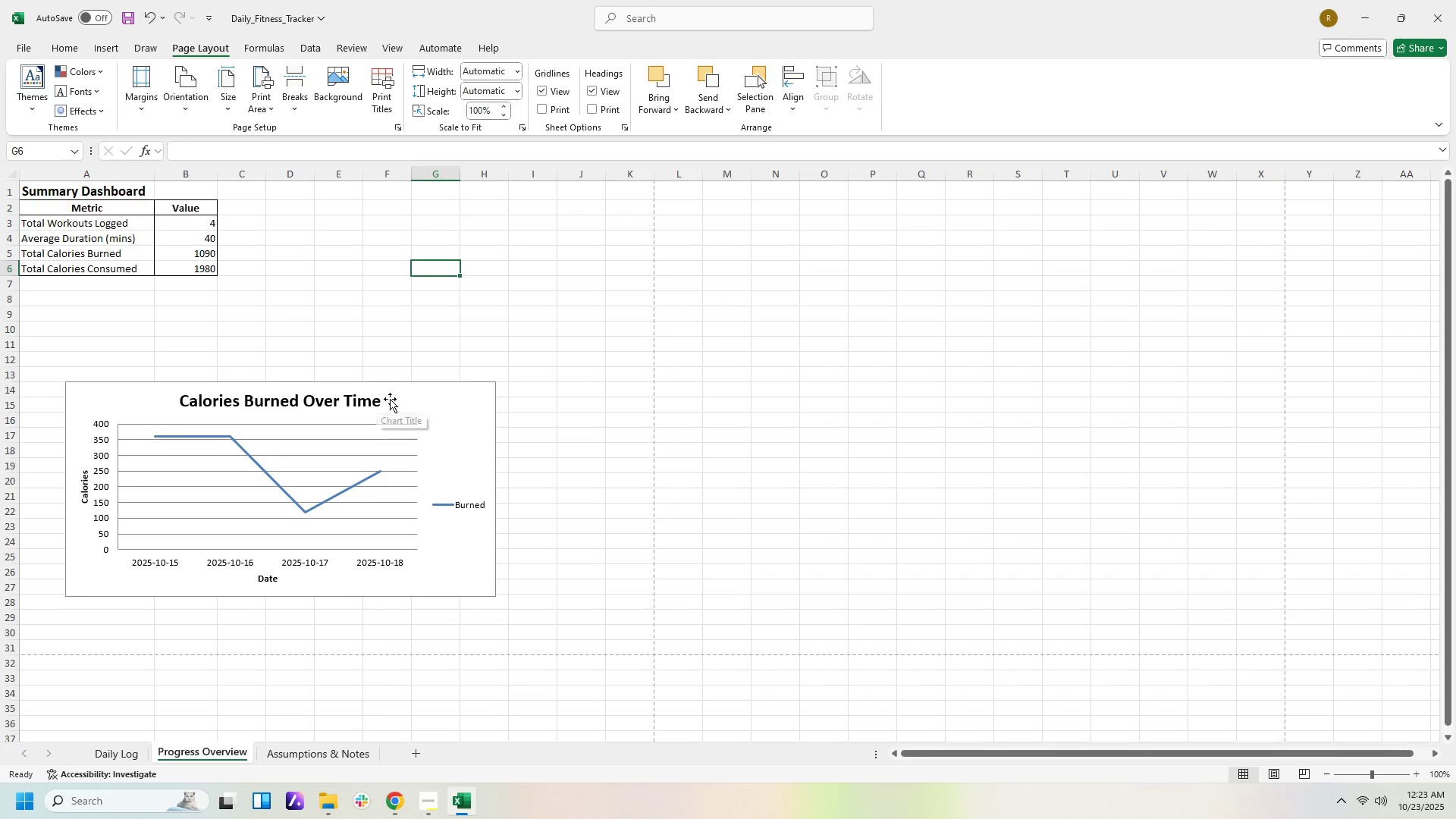 
left_click_drag(start_coordinate=[413, 405], to_coordinate=[371, 325])
 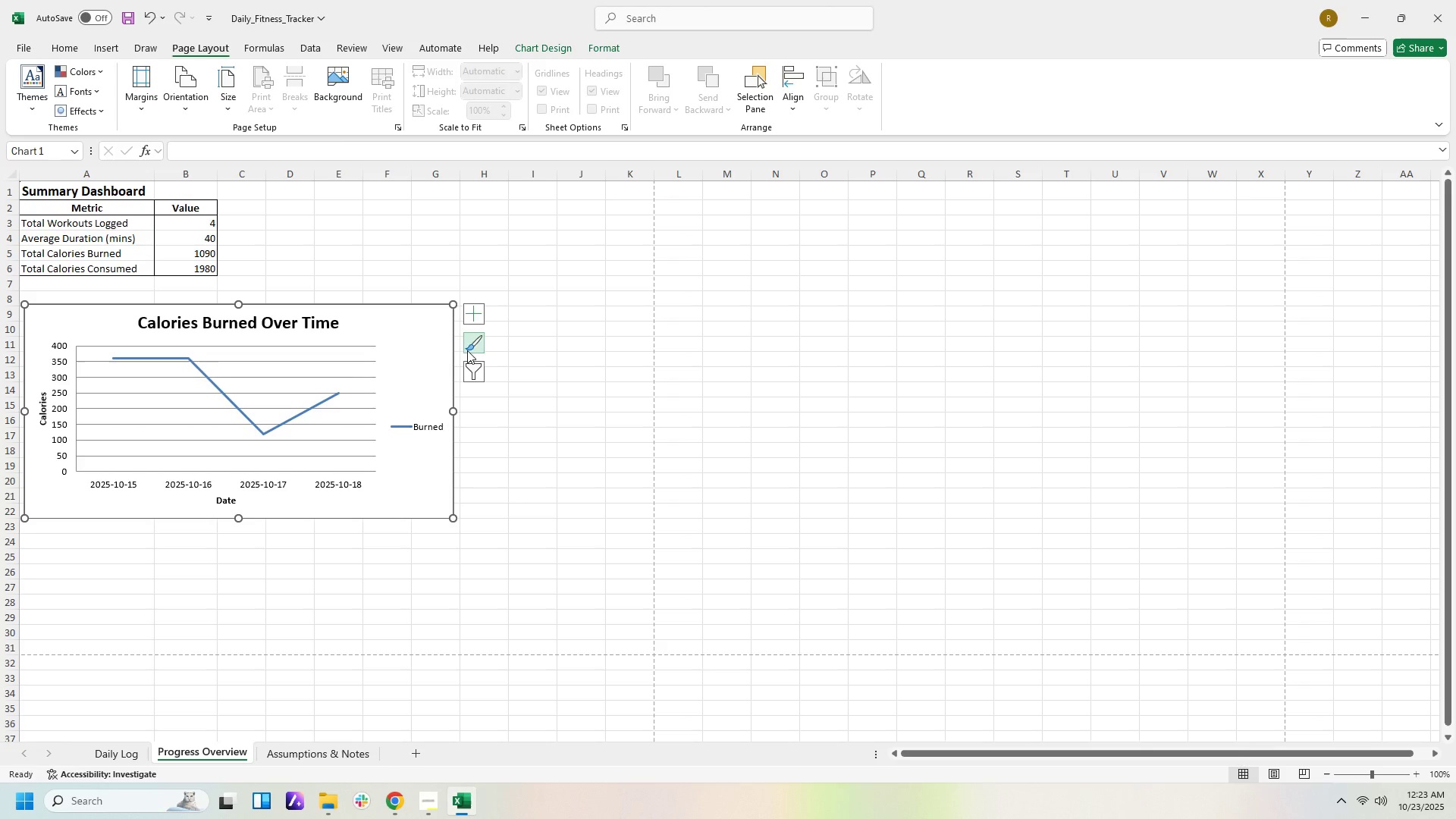 
left_click([471, 347])
 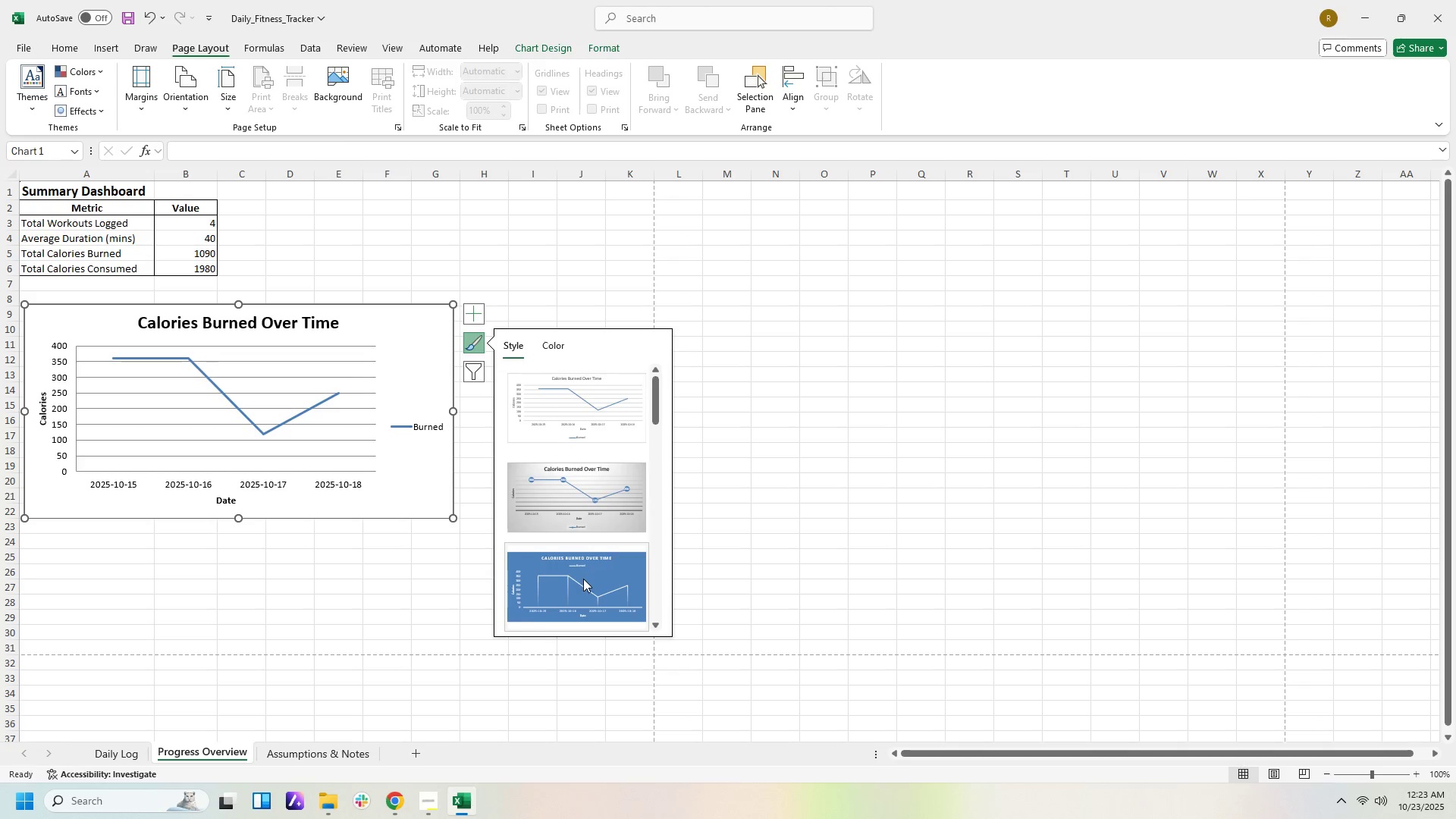 
left_click([583, 576])
 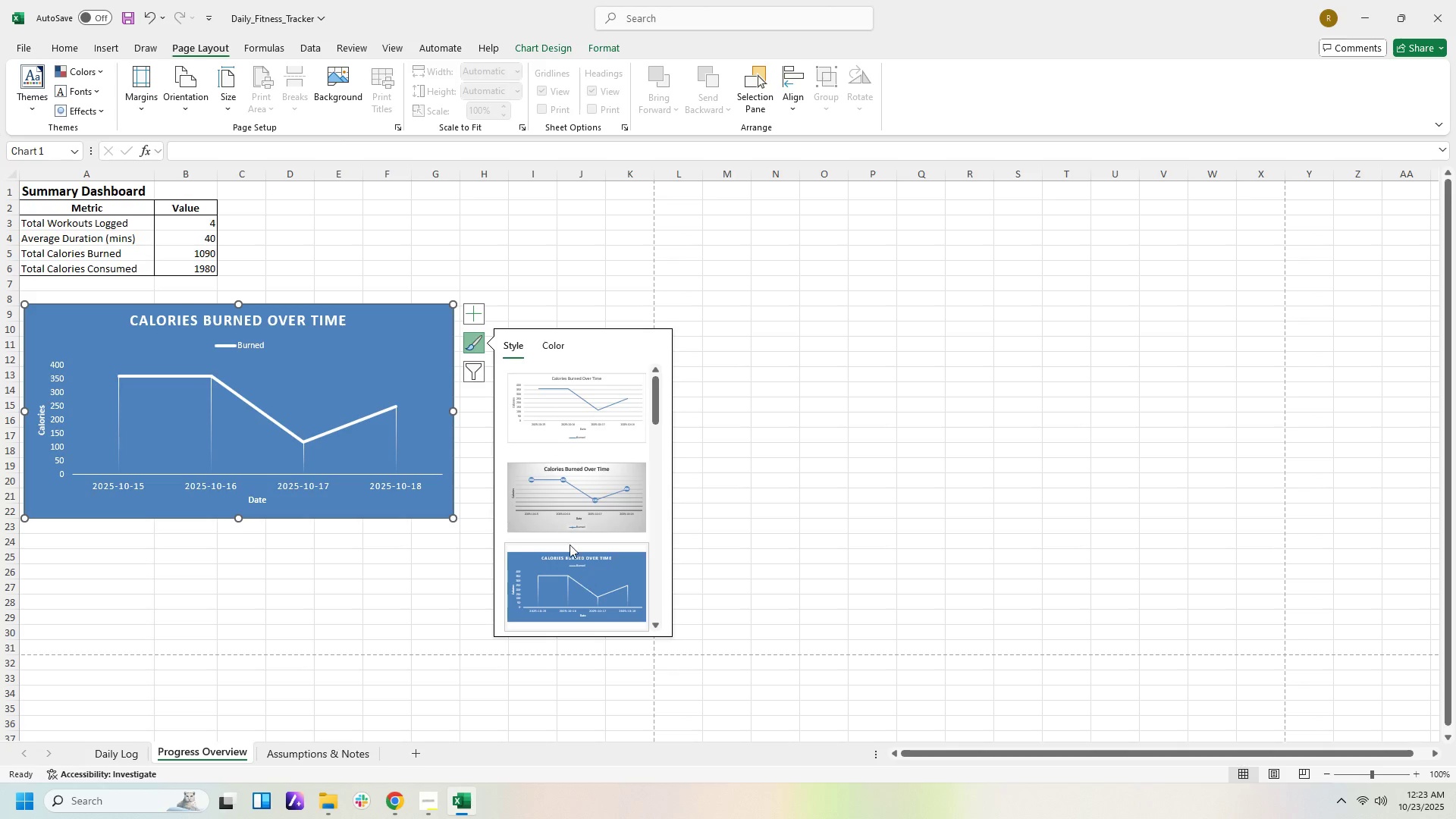 
left_click([435, 270])
 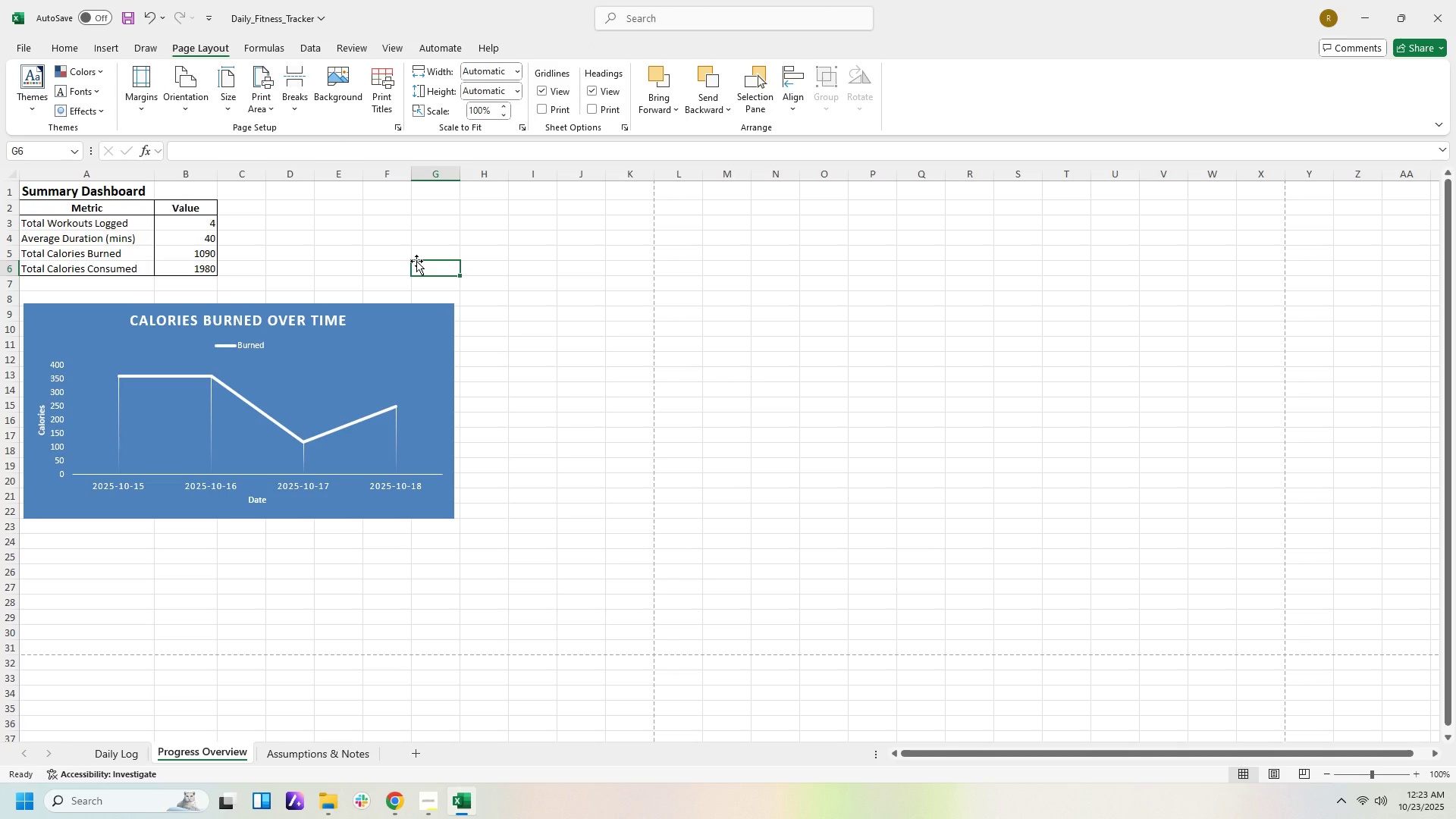 
wait(10.05)
 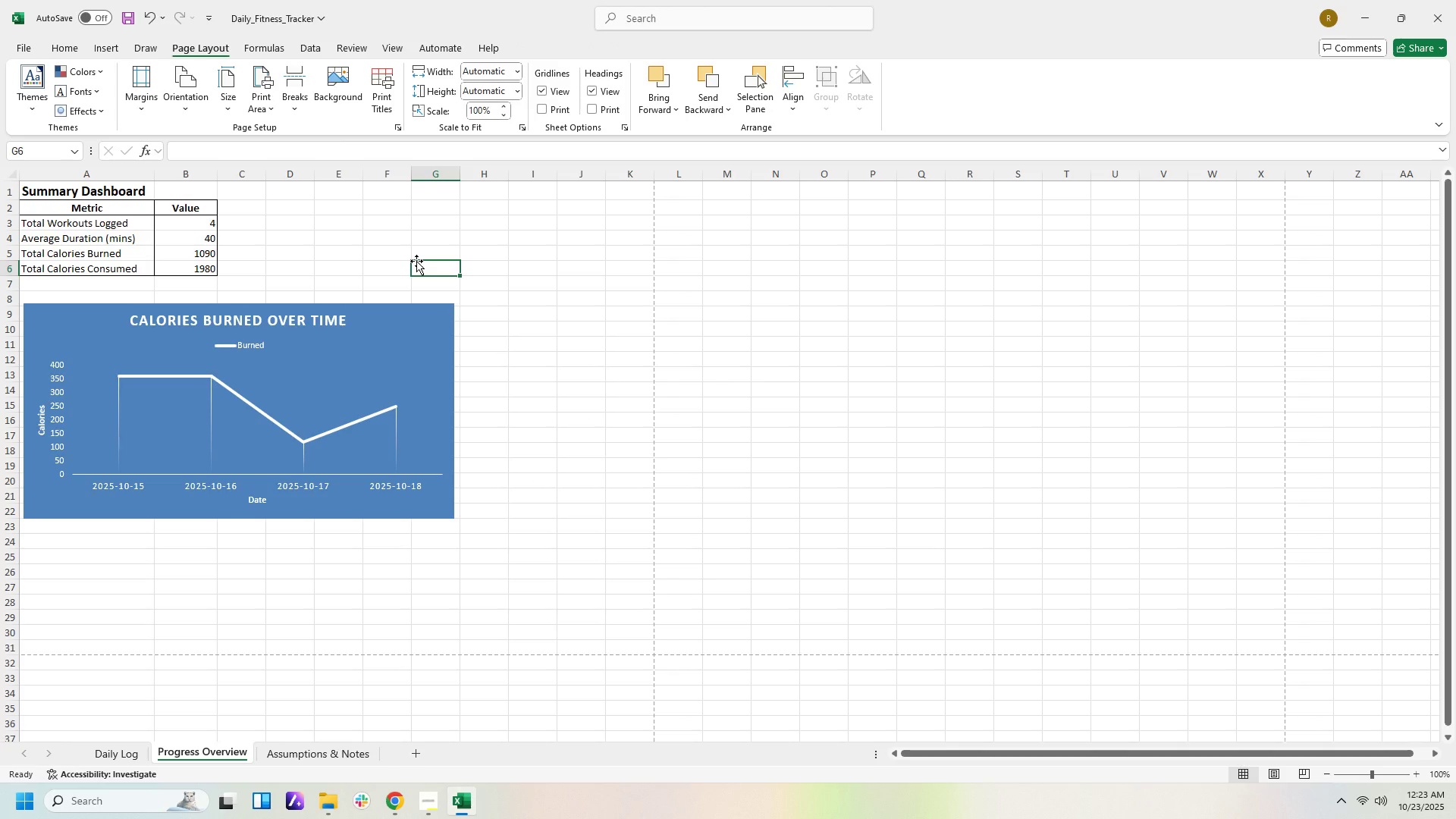 
left_click([321, 764])
 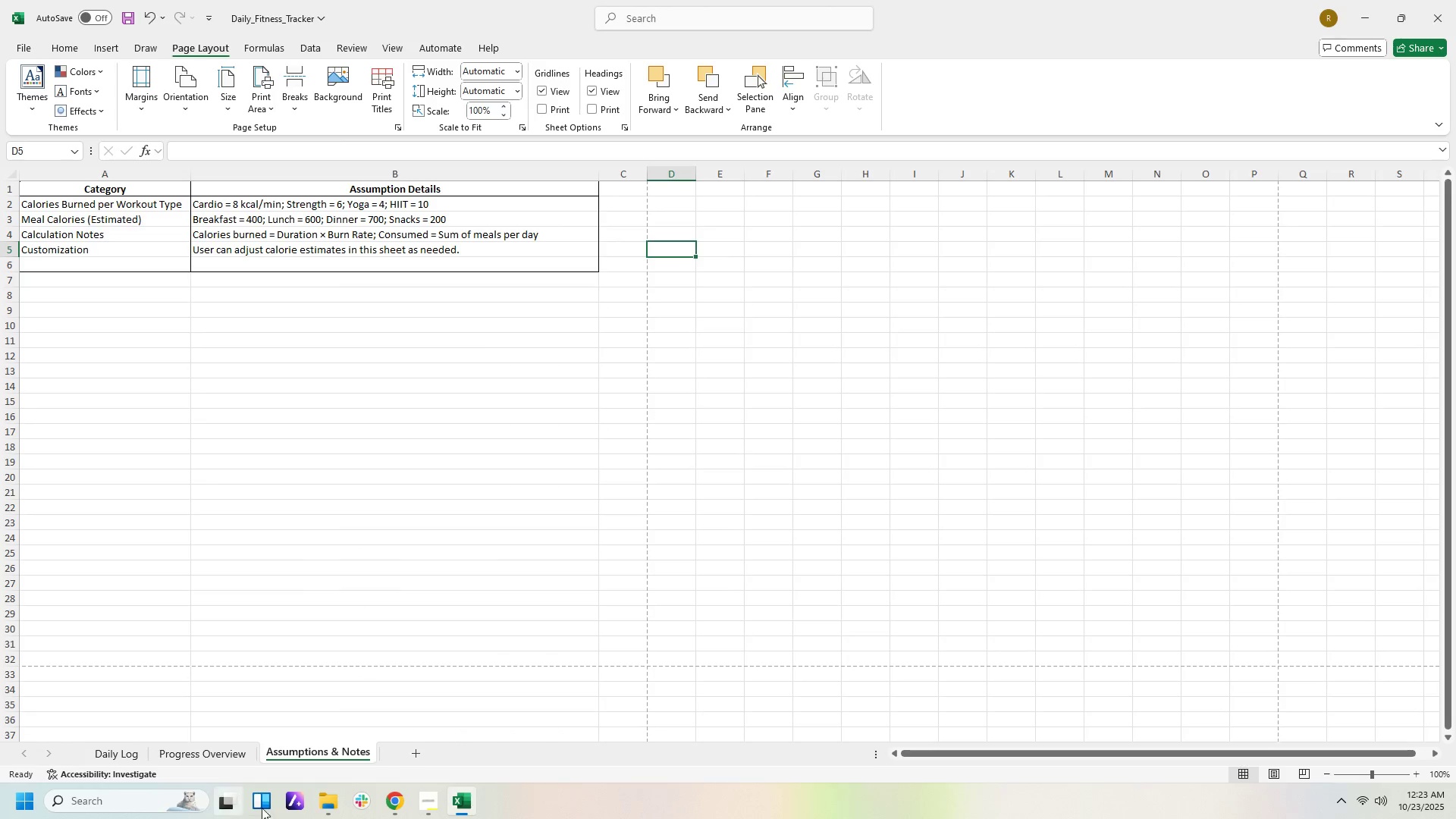 
left_click([425, 806])